 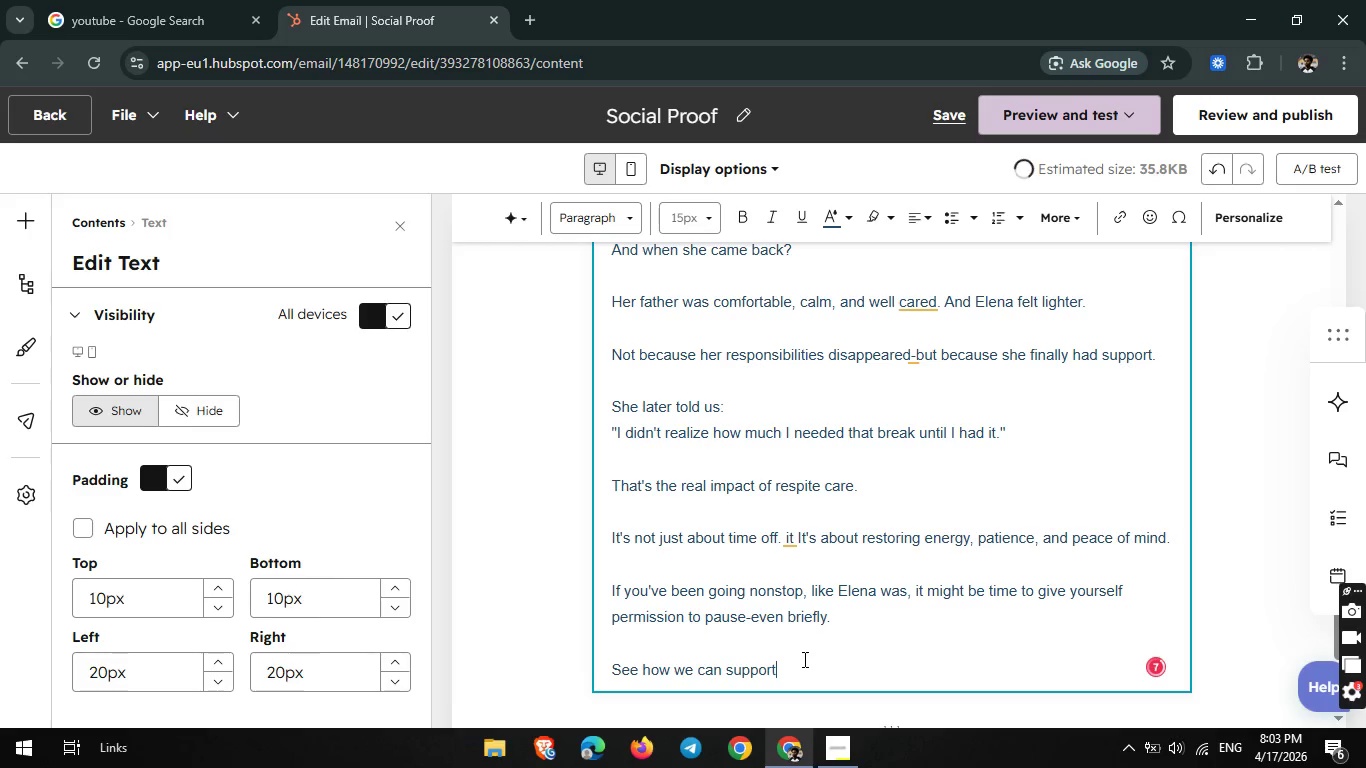 
type( you and )
 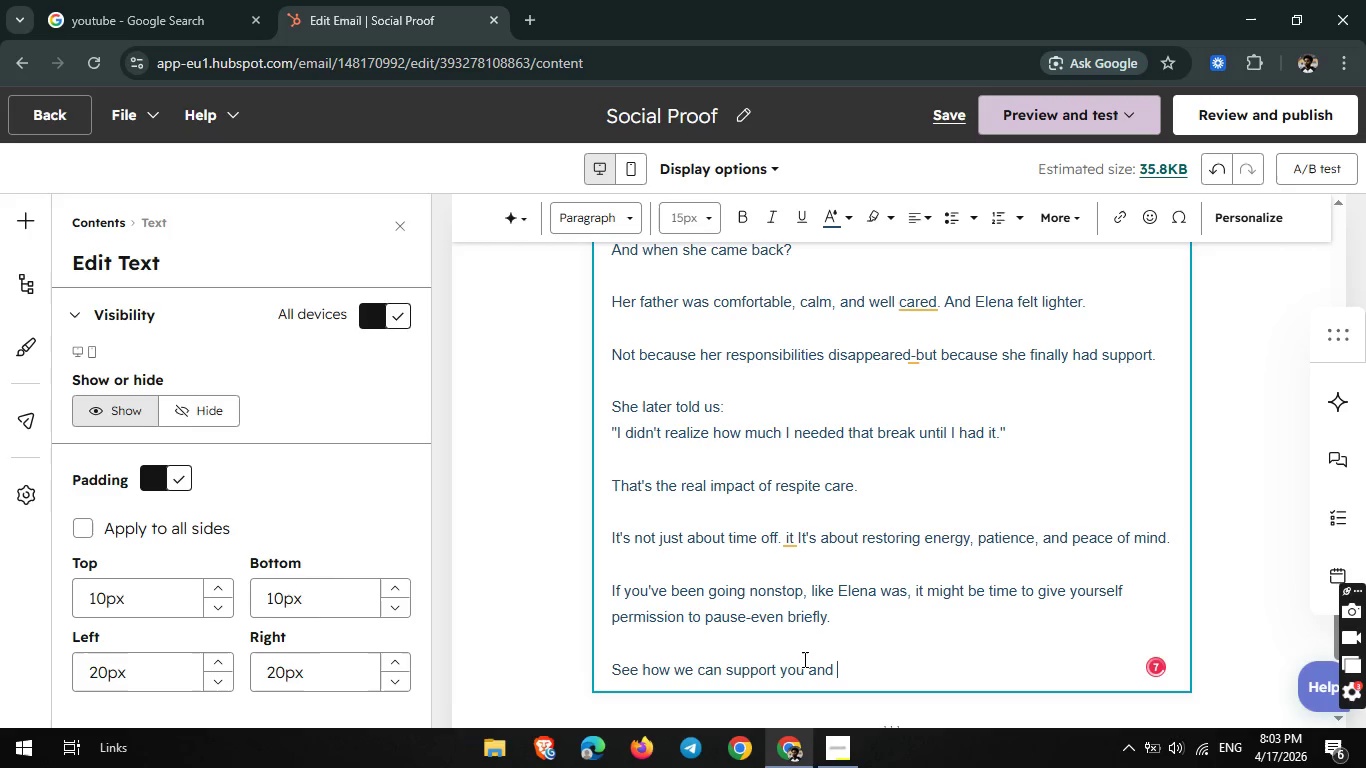 
type(your loved one:)
 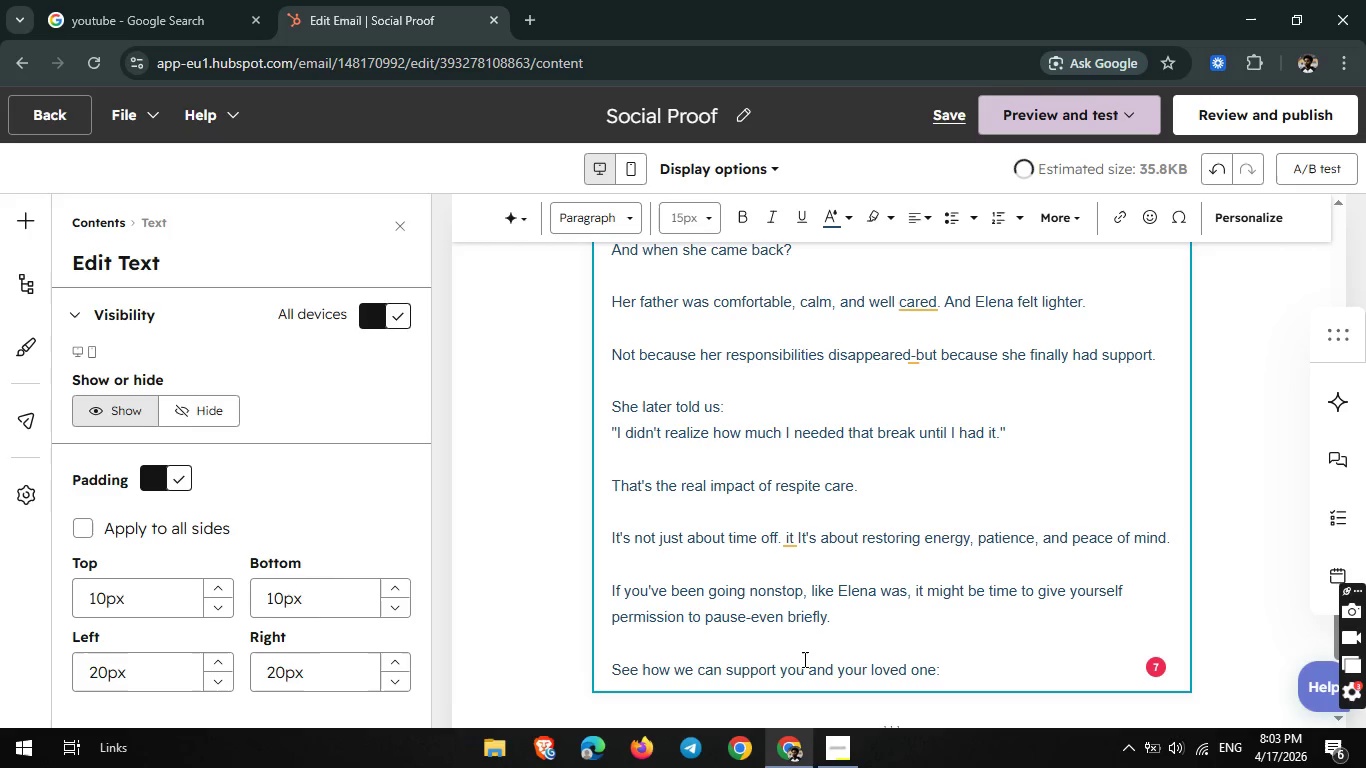 
scroll: coordinate [803, 659], scroll_direction: down, amount: 2.0
 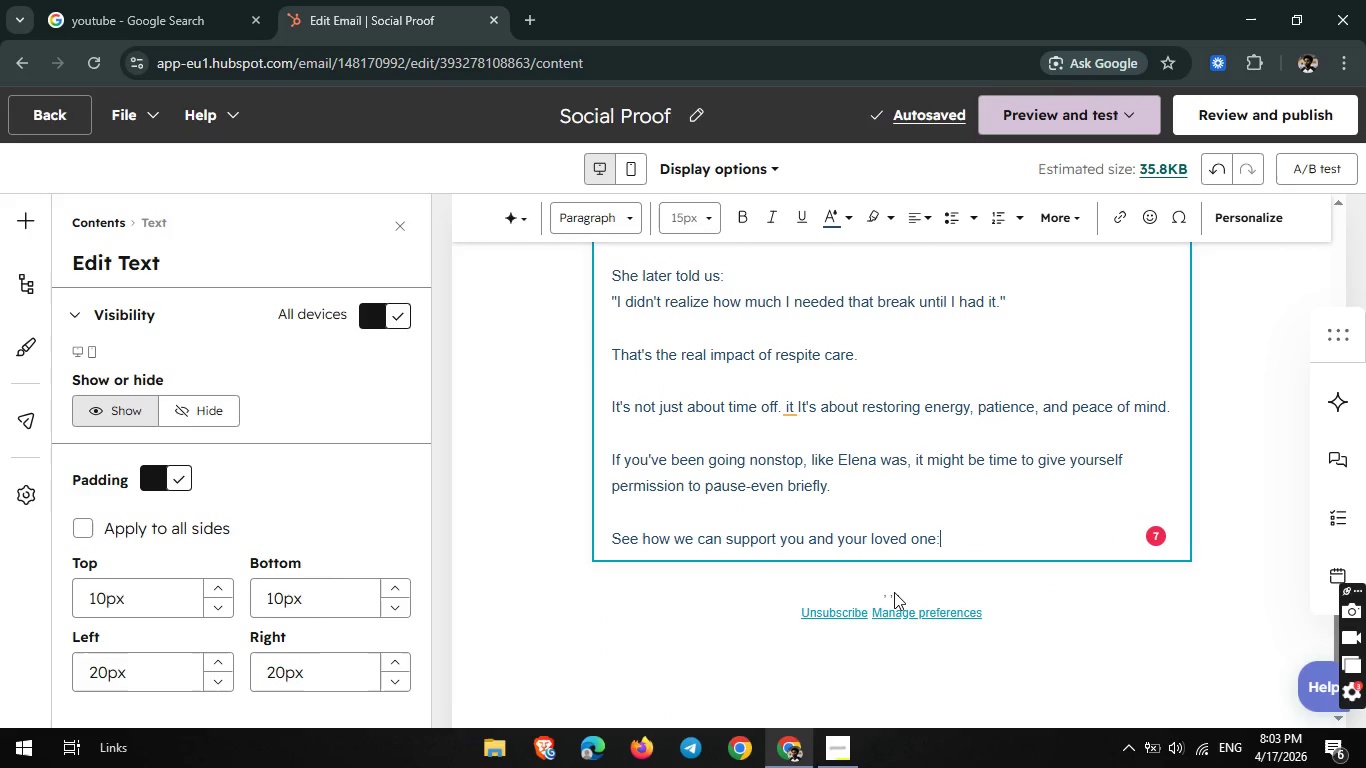 
key(Enter)
 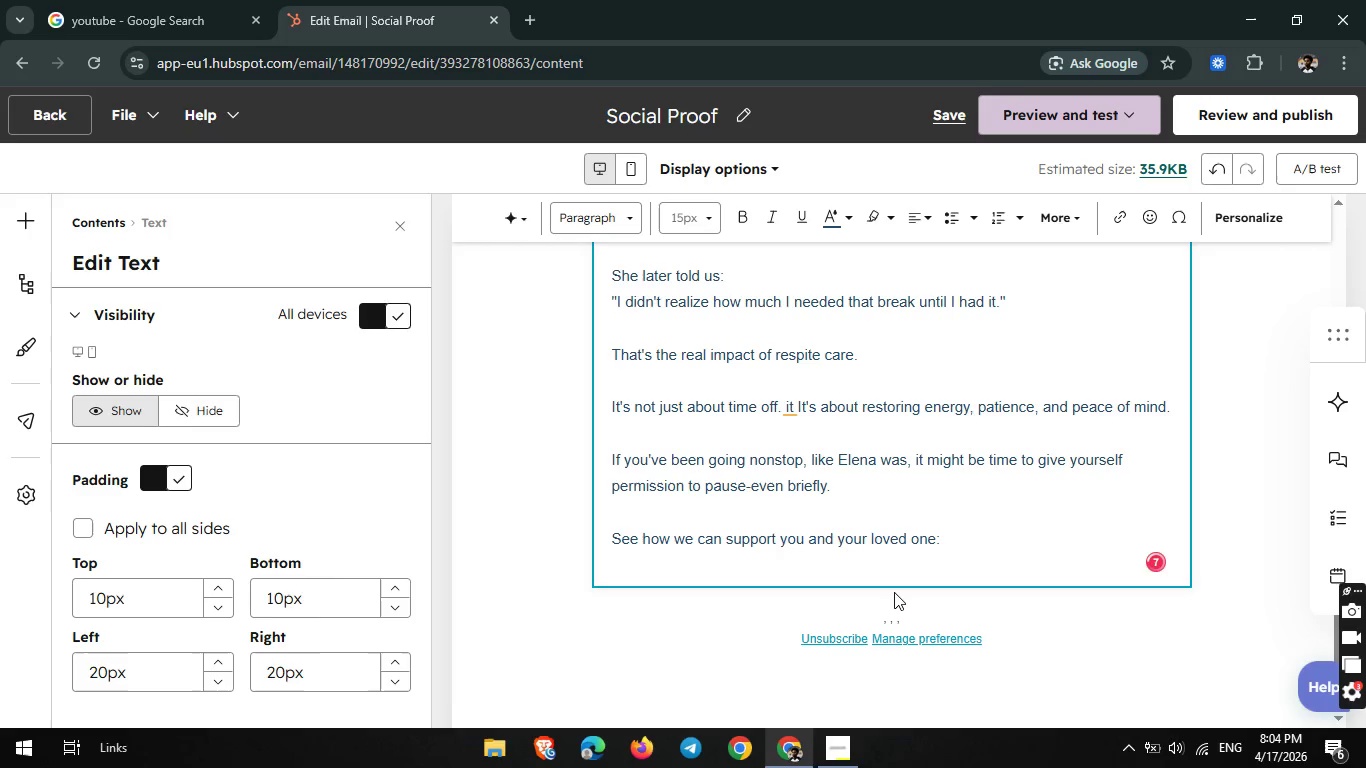 
type(see)
key(Backspace)
key(Backspace)
key(Backspace)
type(See )
 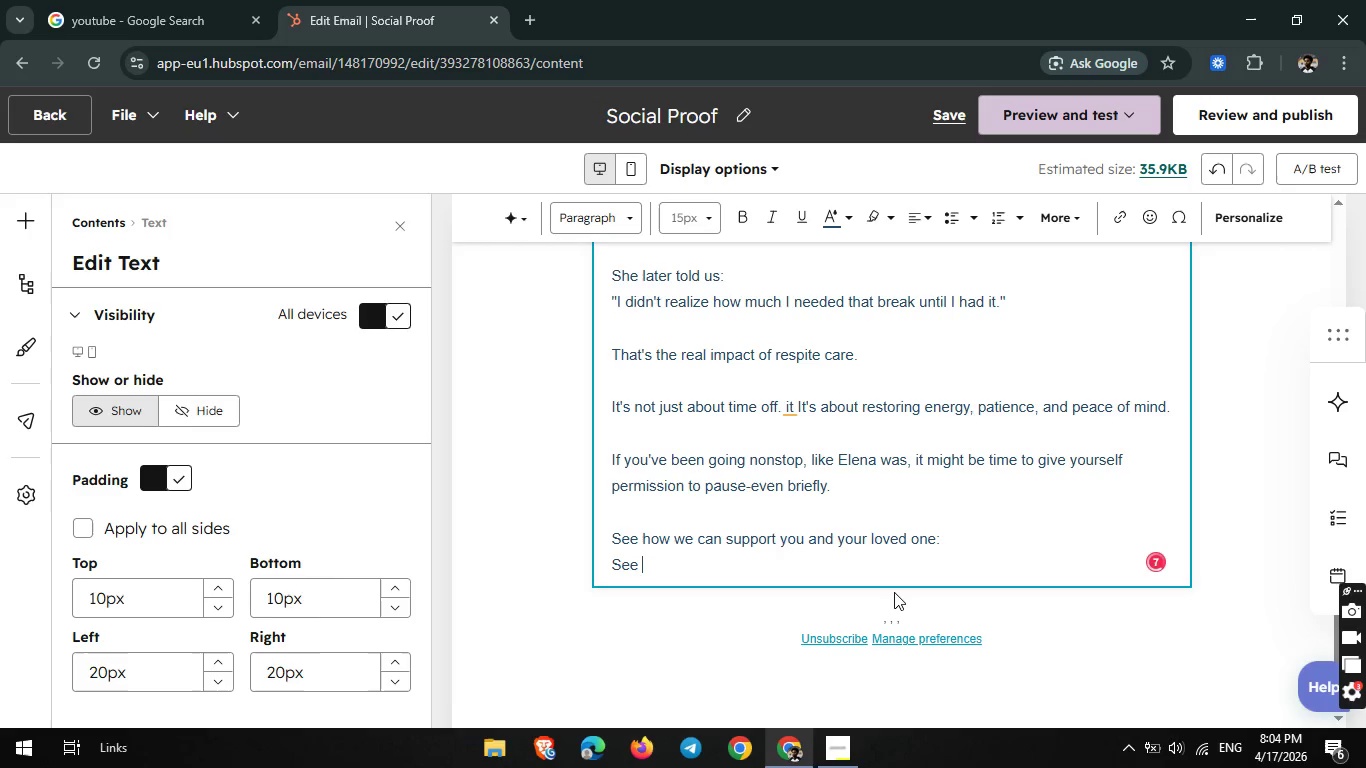 
hold_key(key=ShiftRight, duration=1.51)
 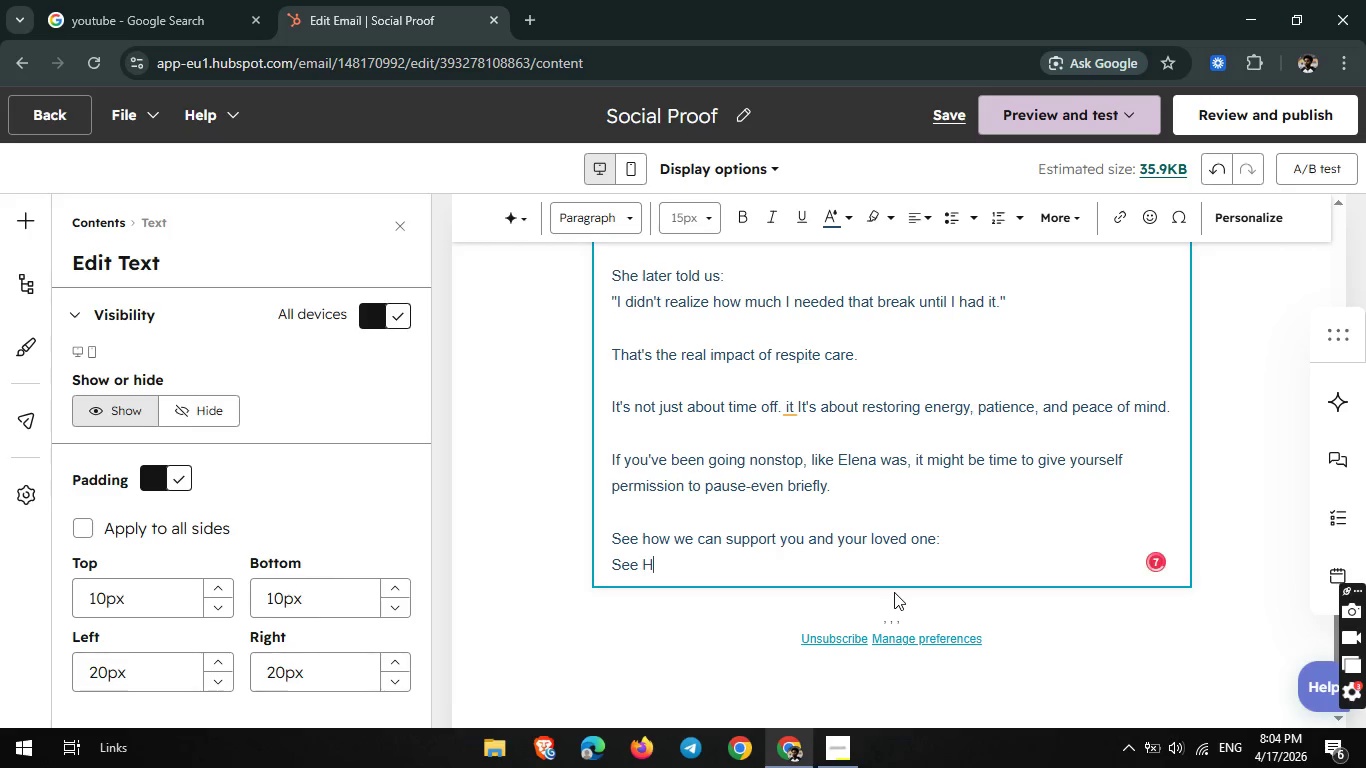 
type(How )
 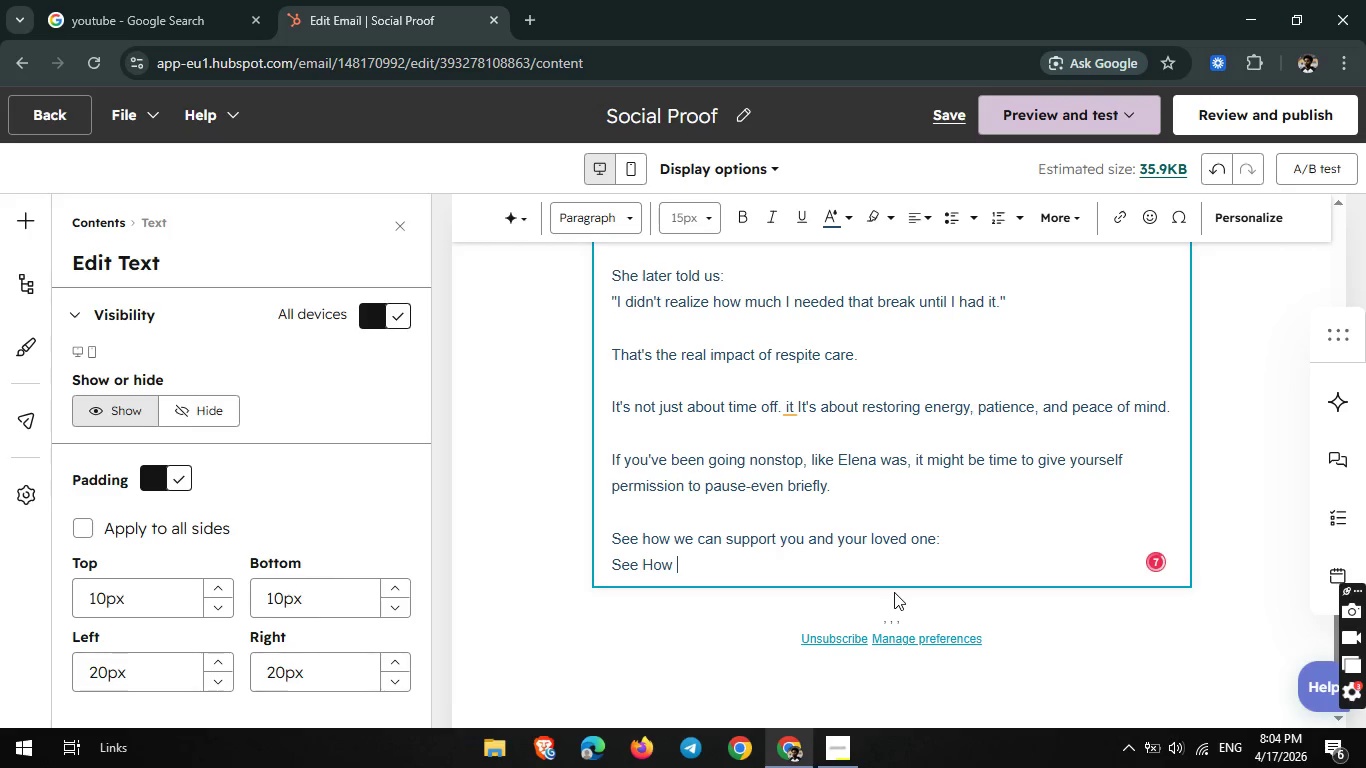 
key(Shift+I)
 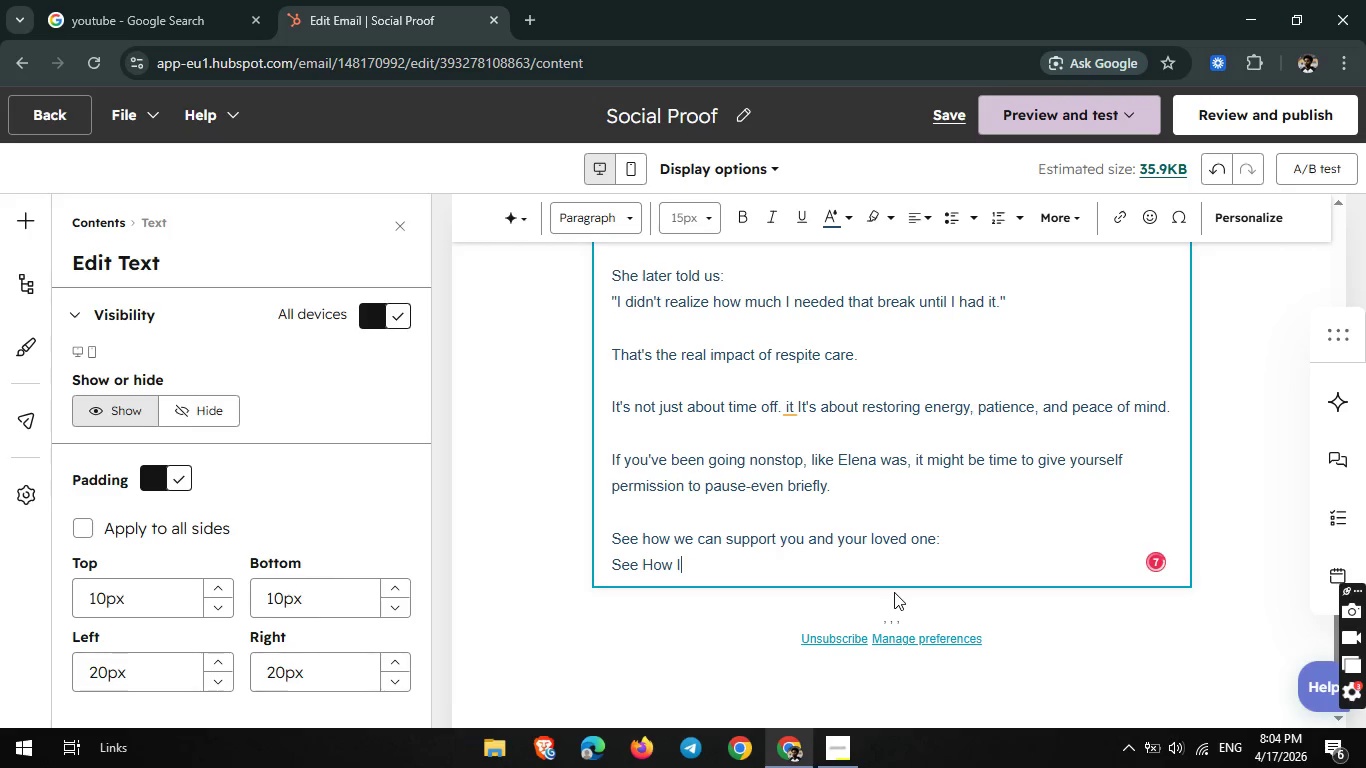 
type(t Works)
 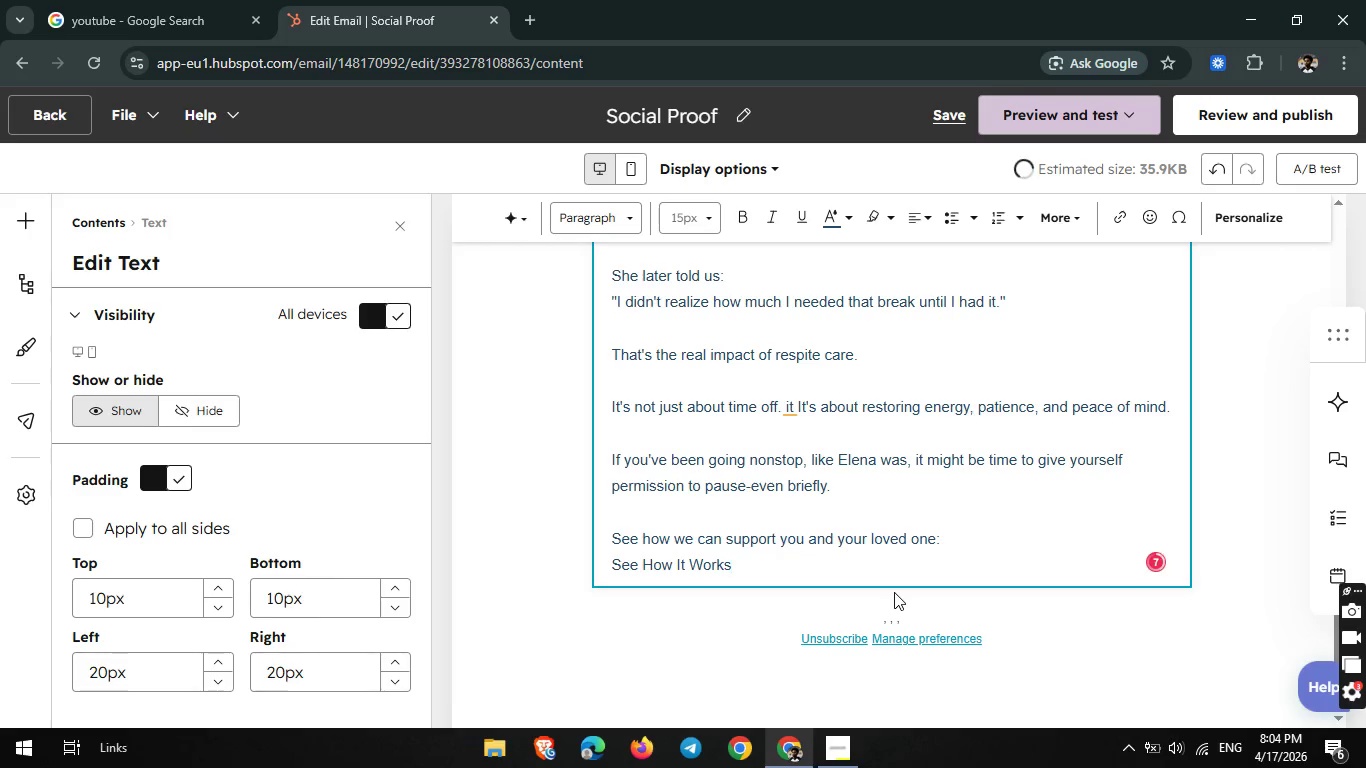 
key(Enter)
 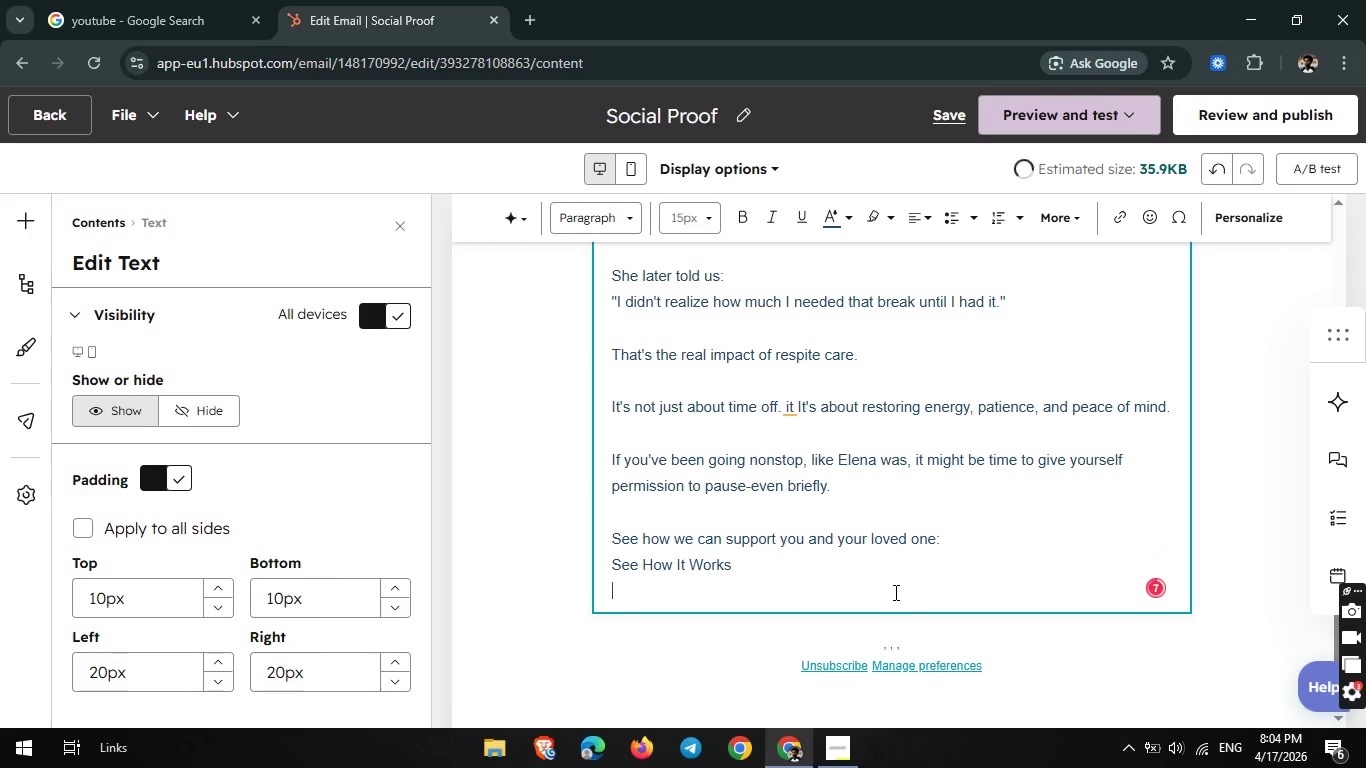 
key(Enter)
 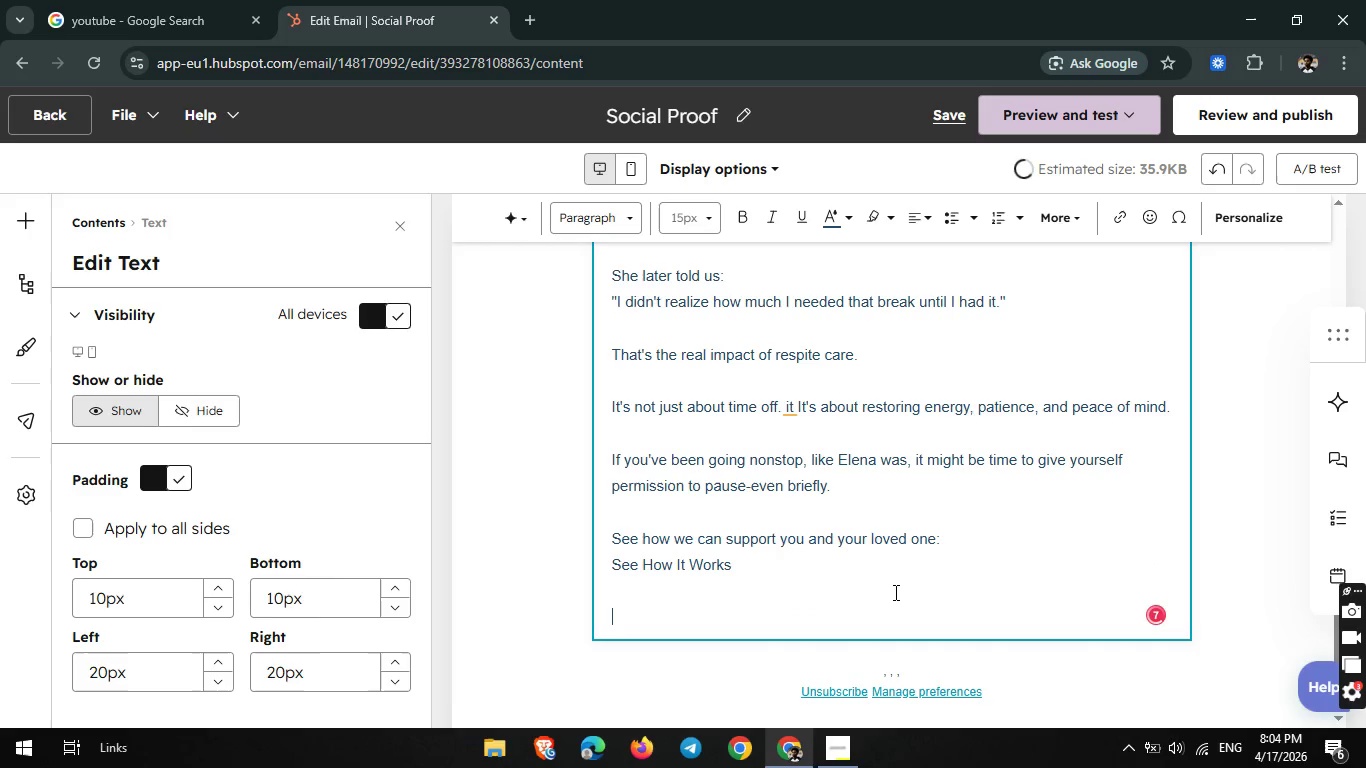 
hold_key(key=ShiftLeft, duration=0.7)
 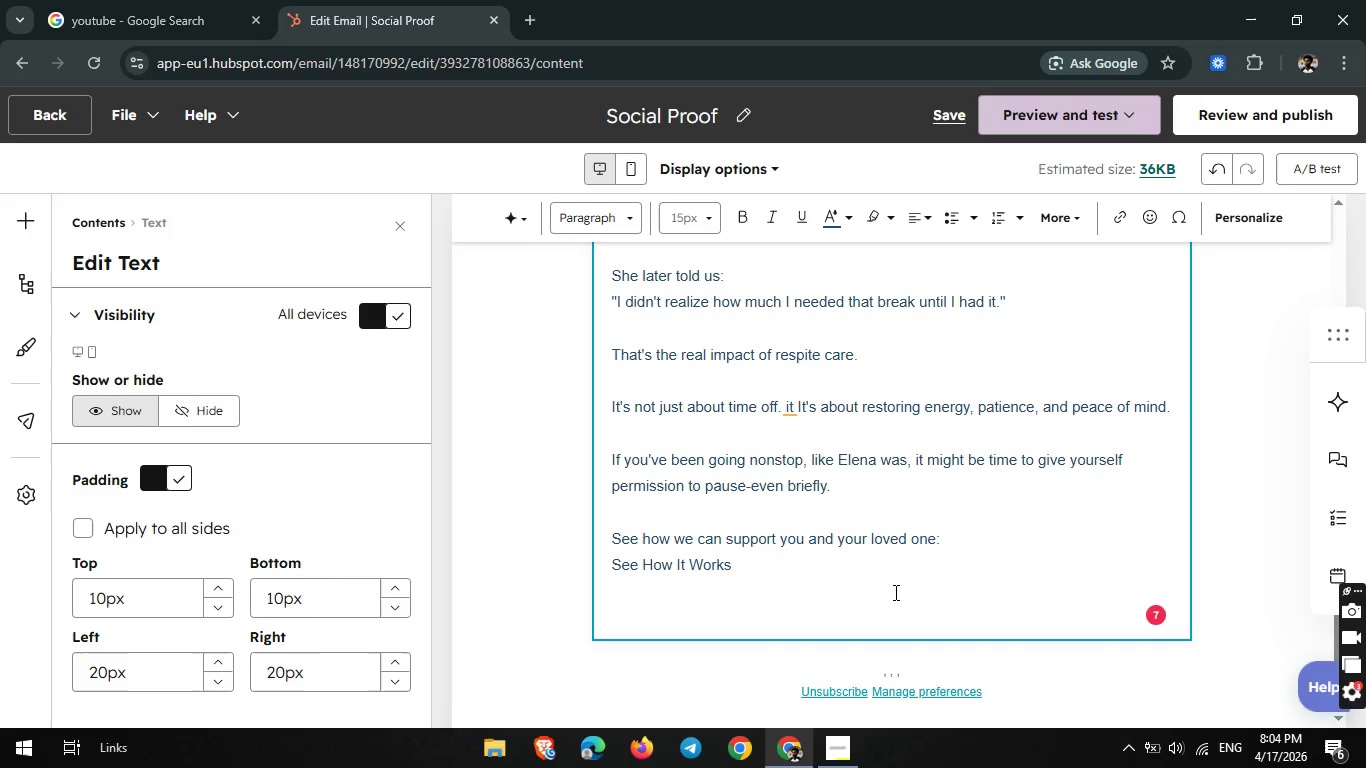 
type(You)
 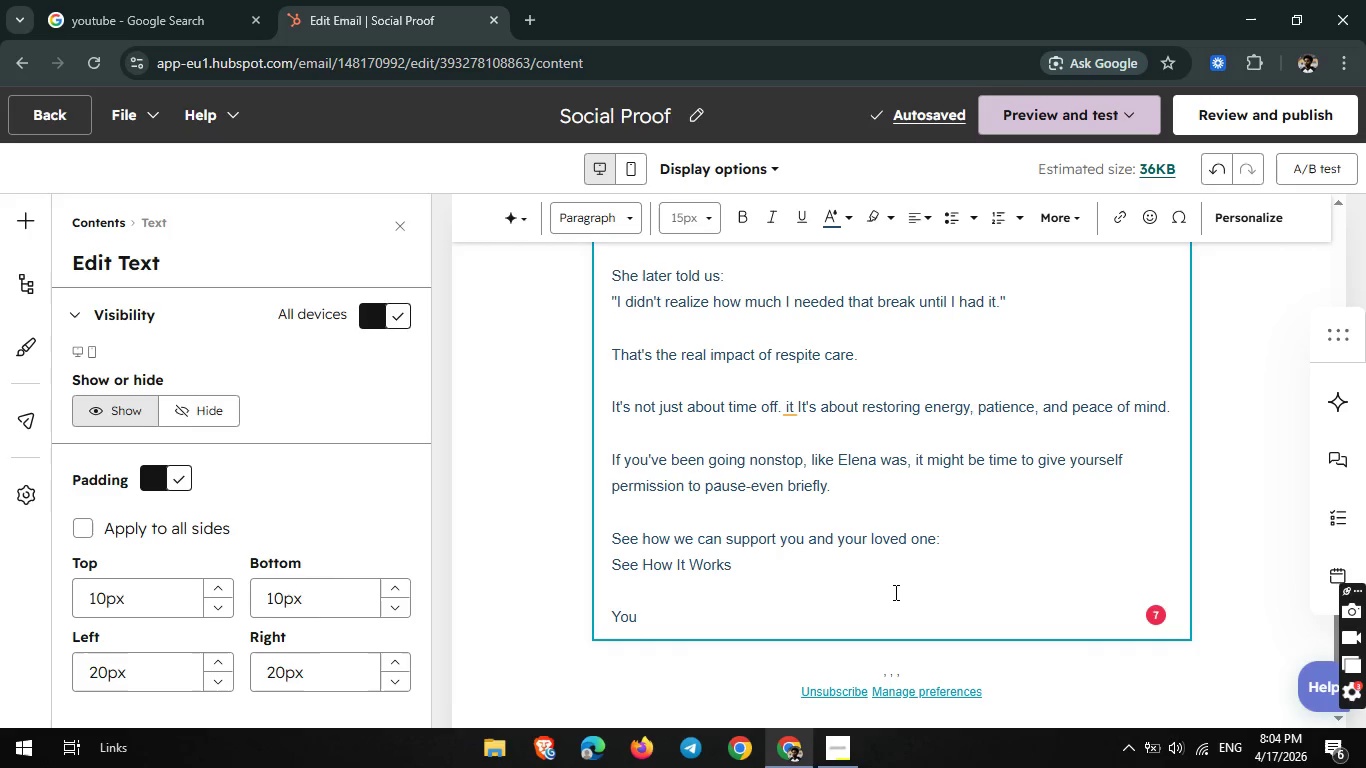 
wait(7.06)
 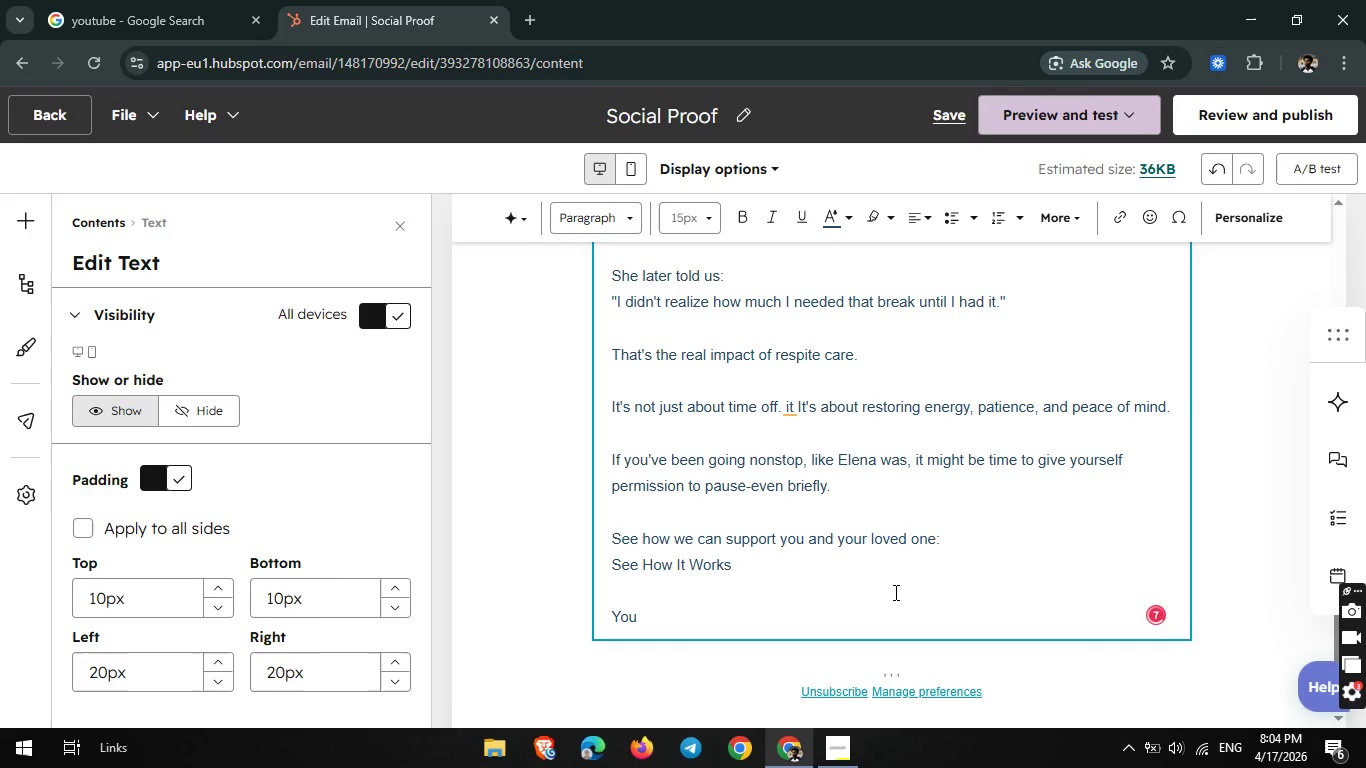 
type( donit)
key(Backspace)
key(Backspace)
type('t ha)
 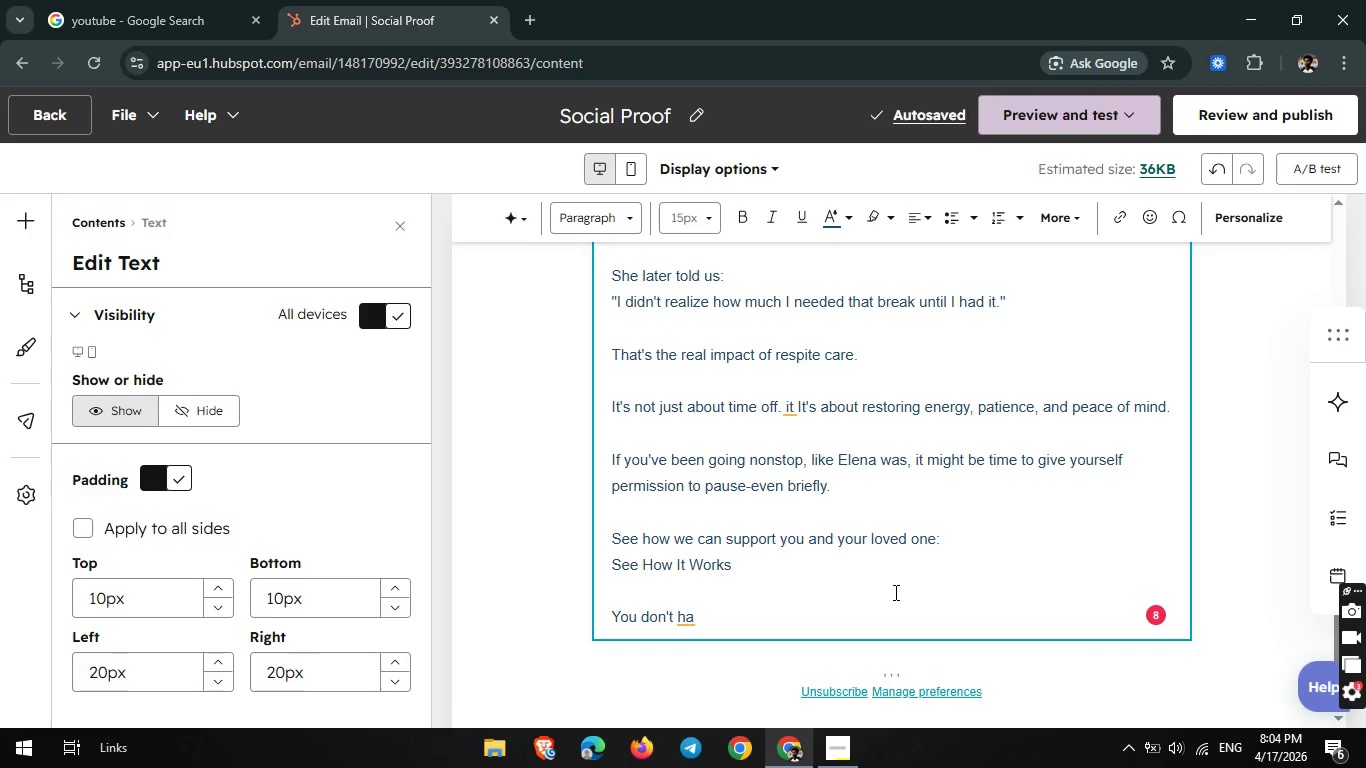 
wait(6.89)
 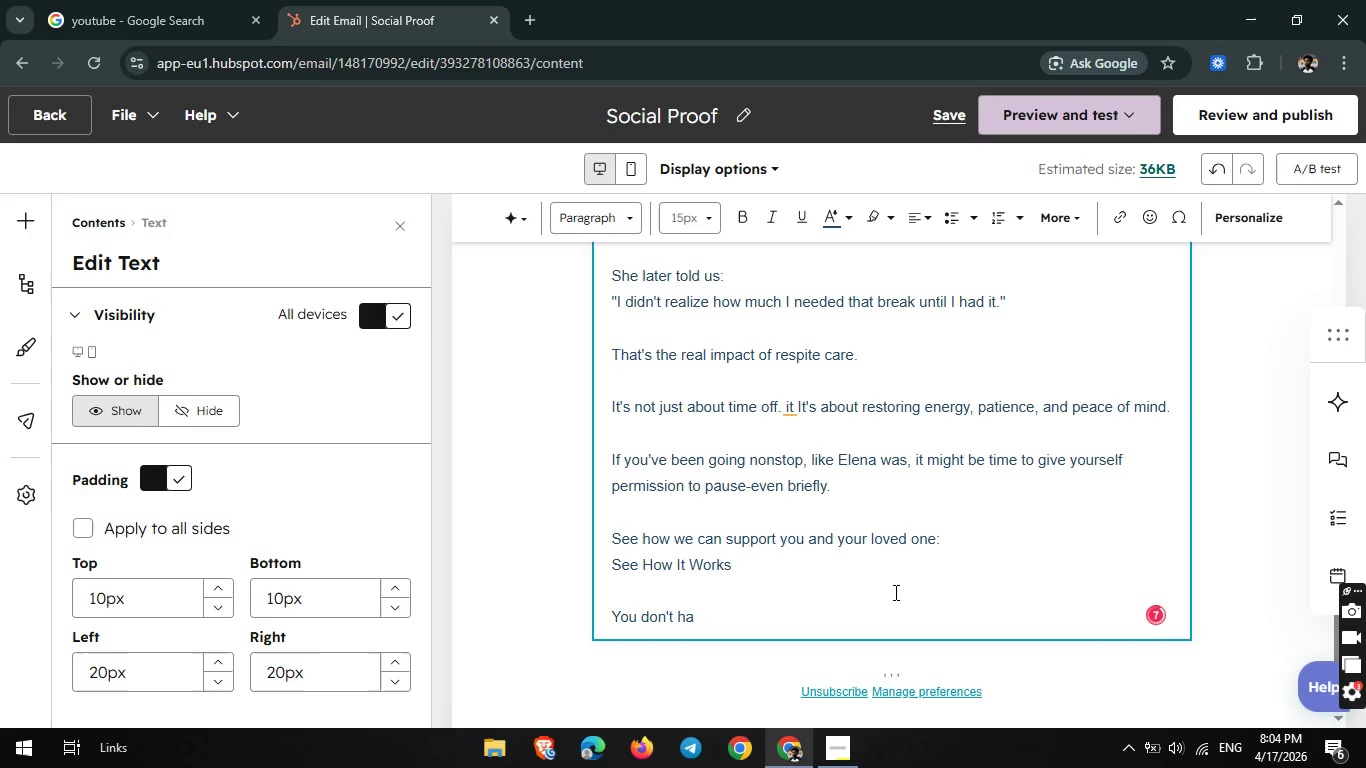 
type(ve to )
 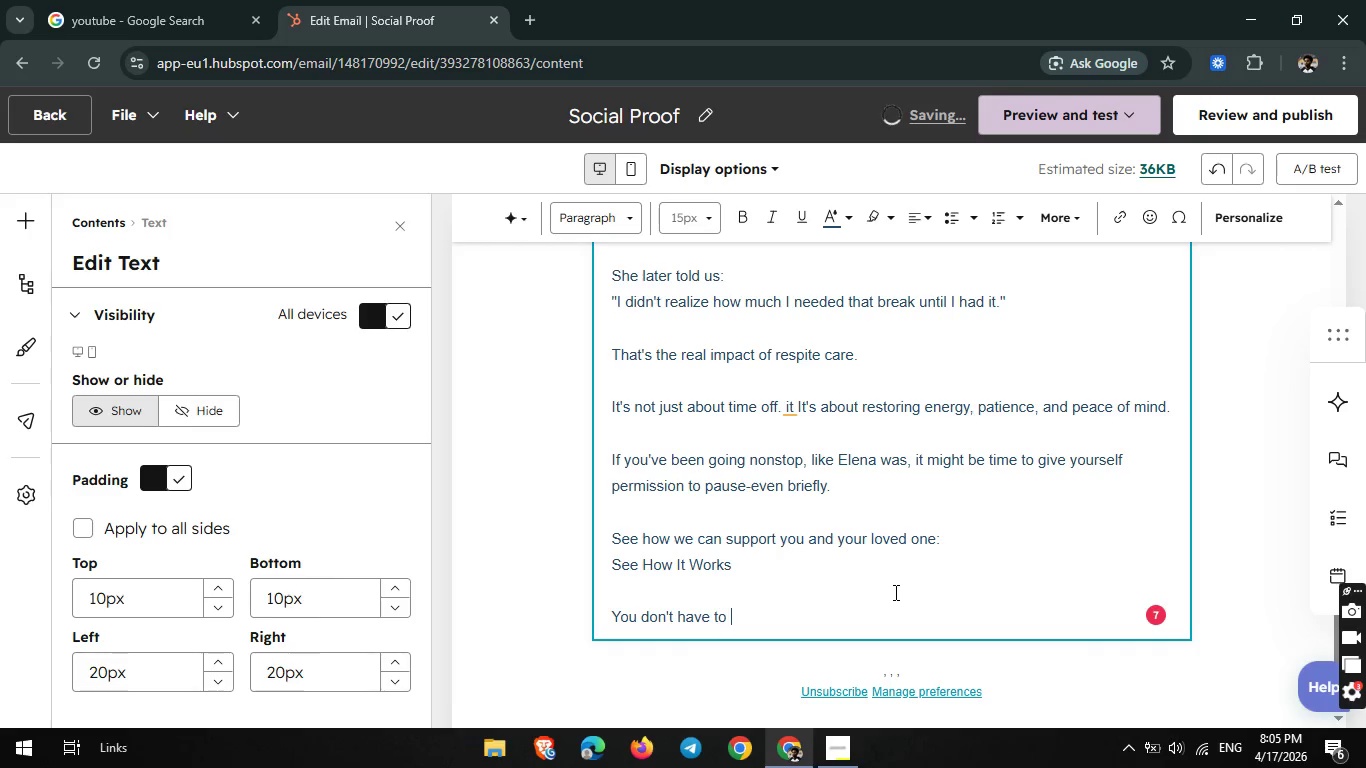 
wait(7.38)
 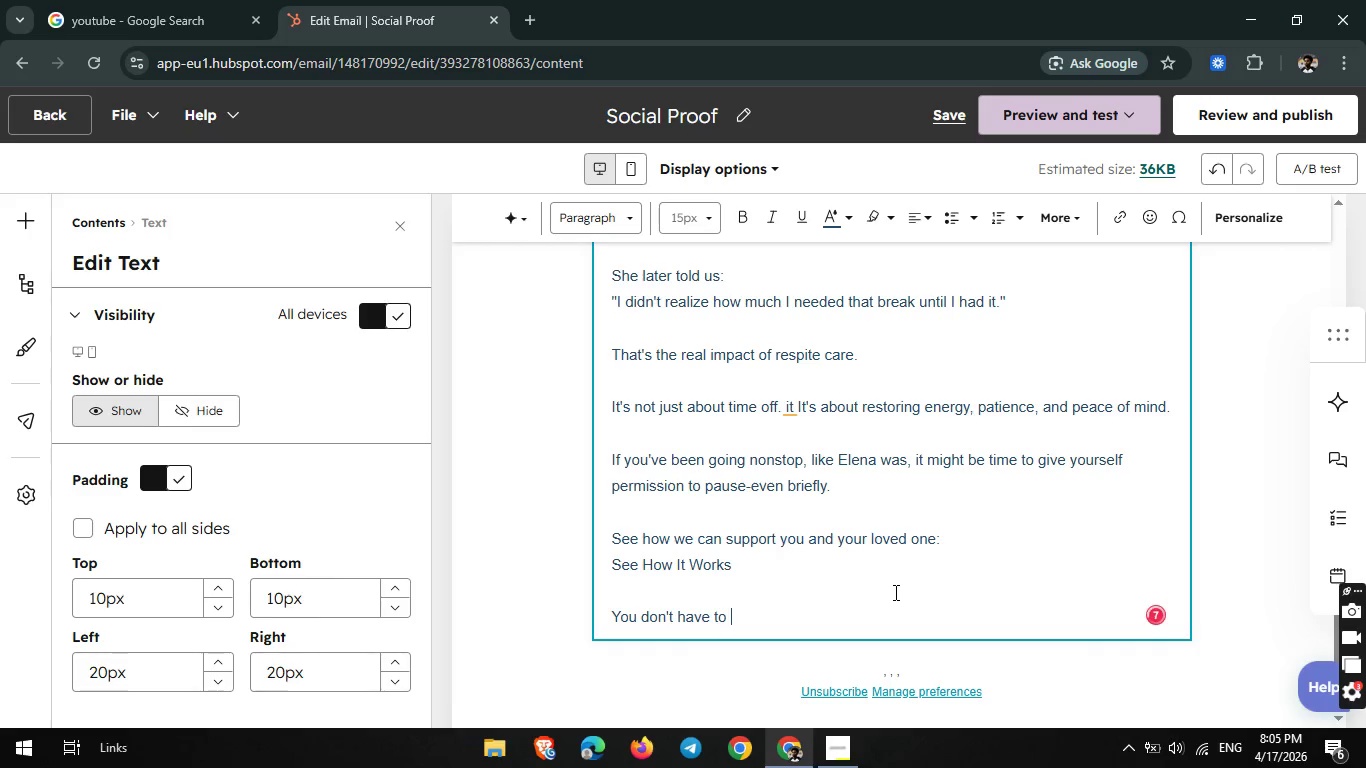 
type(wait un)
 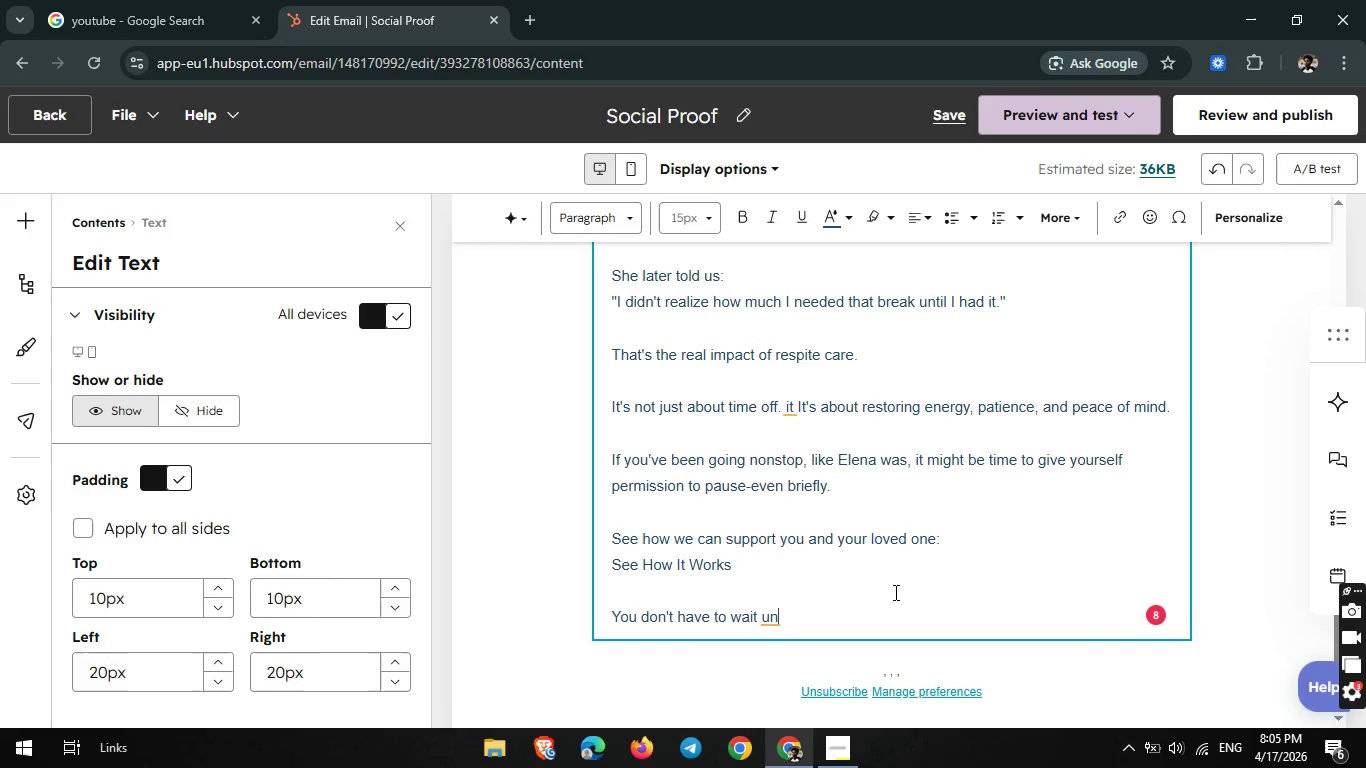 
type(til you're completely burned out to get help.)
 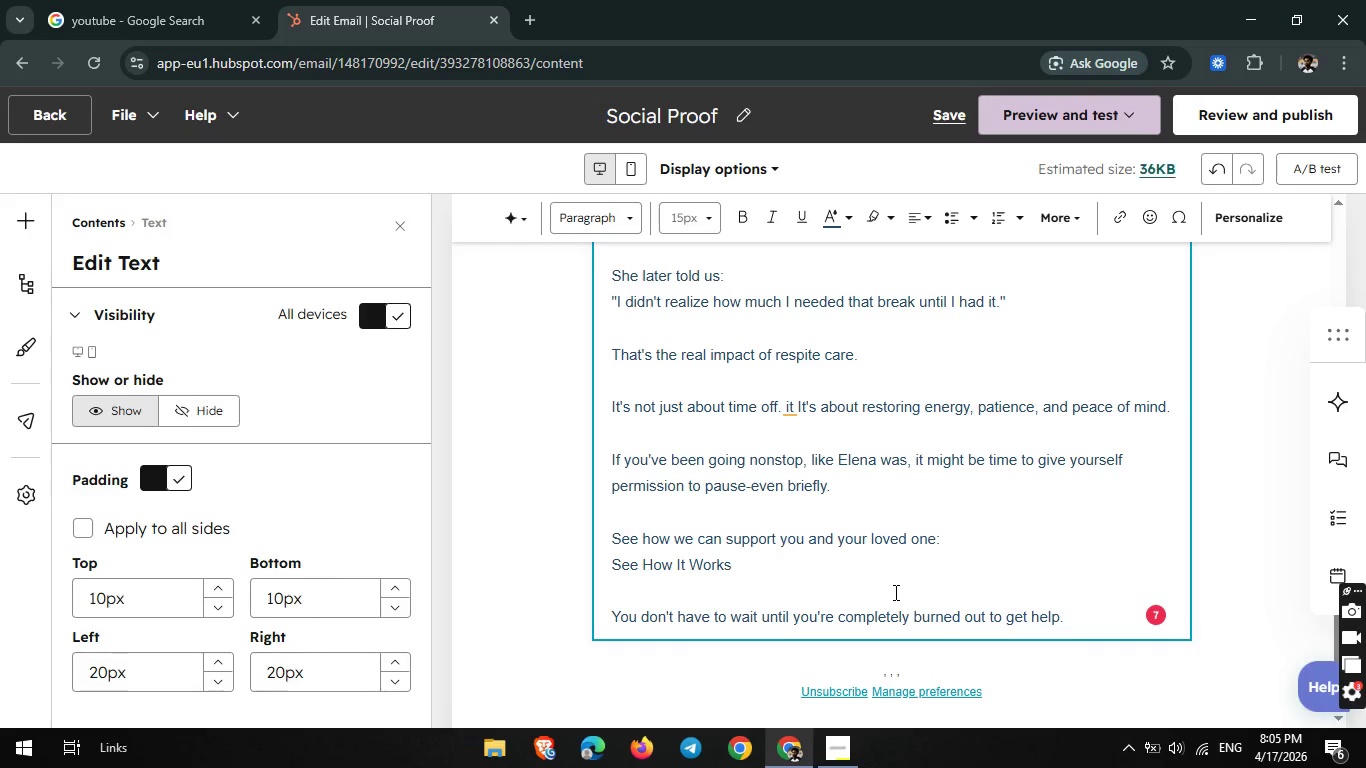 
key(Enter)
 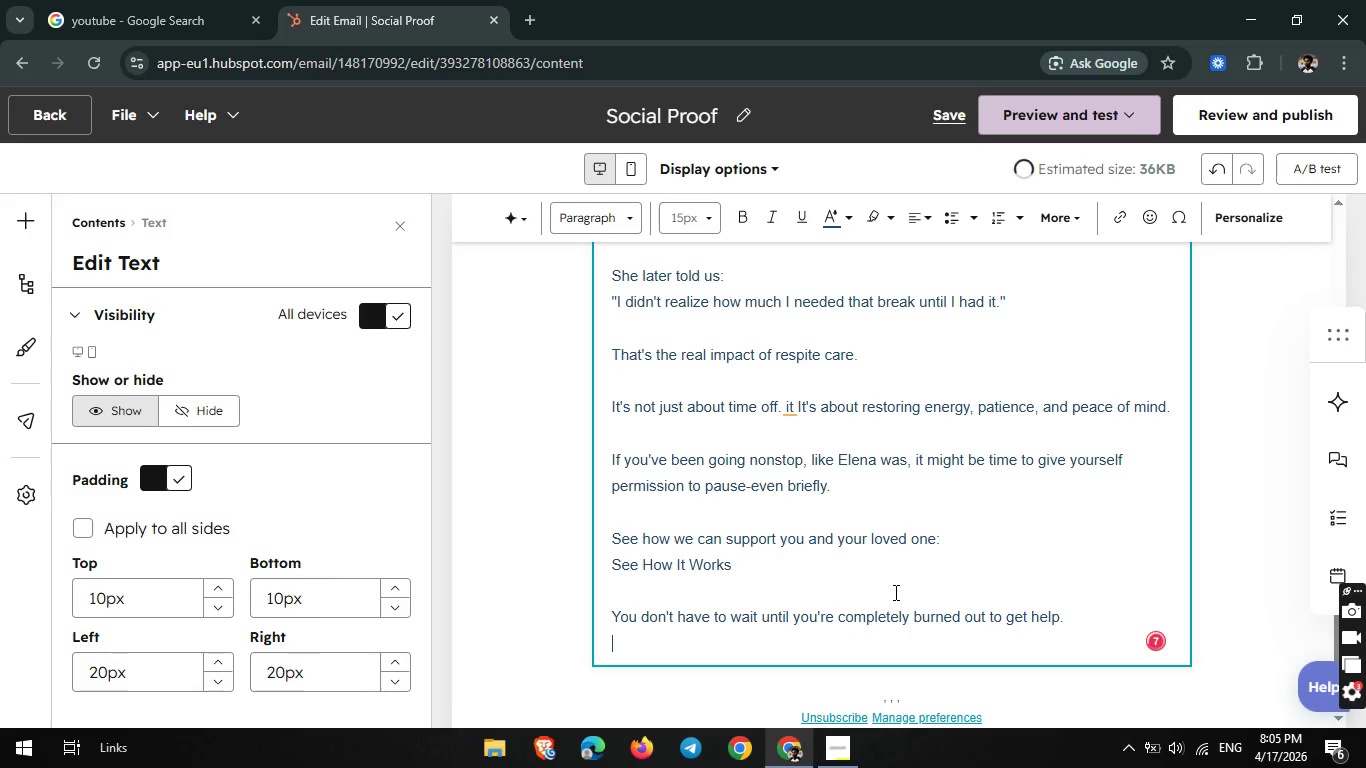 
key(Enter)
 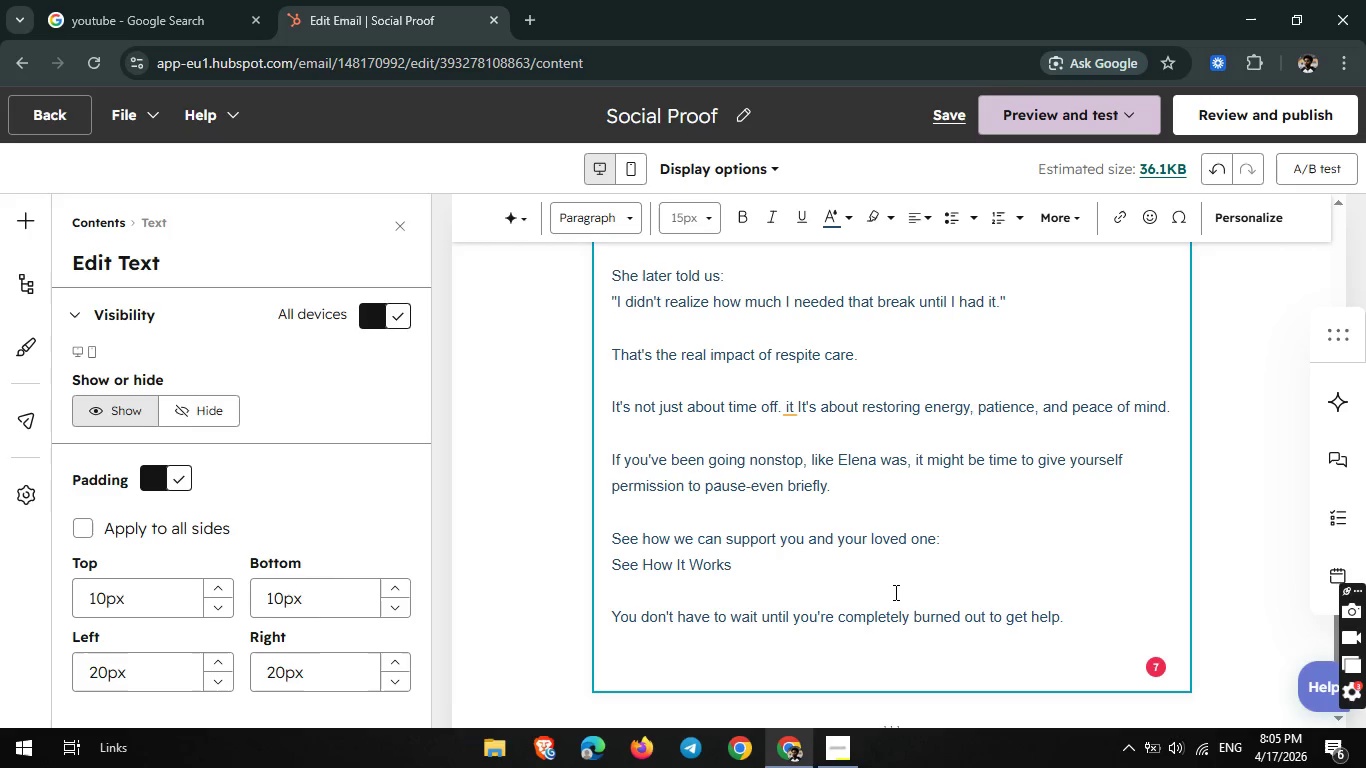 
type(we're)
 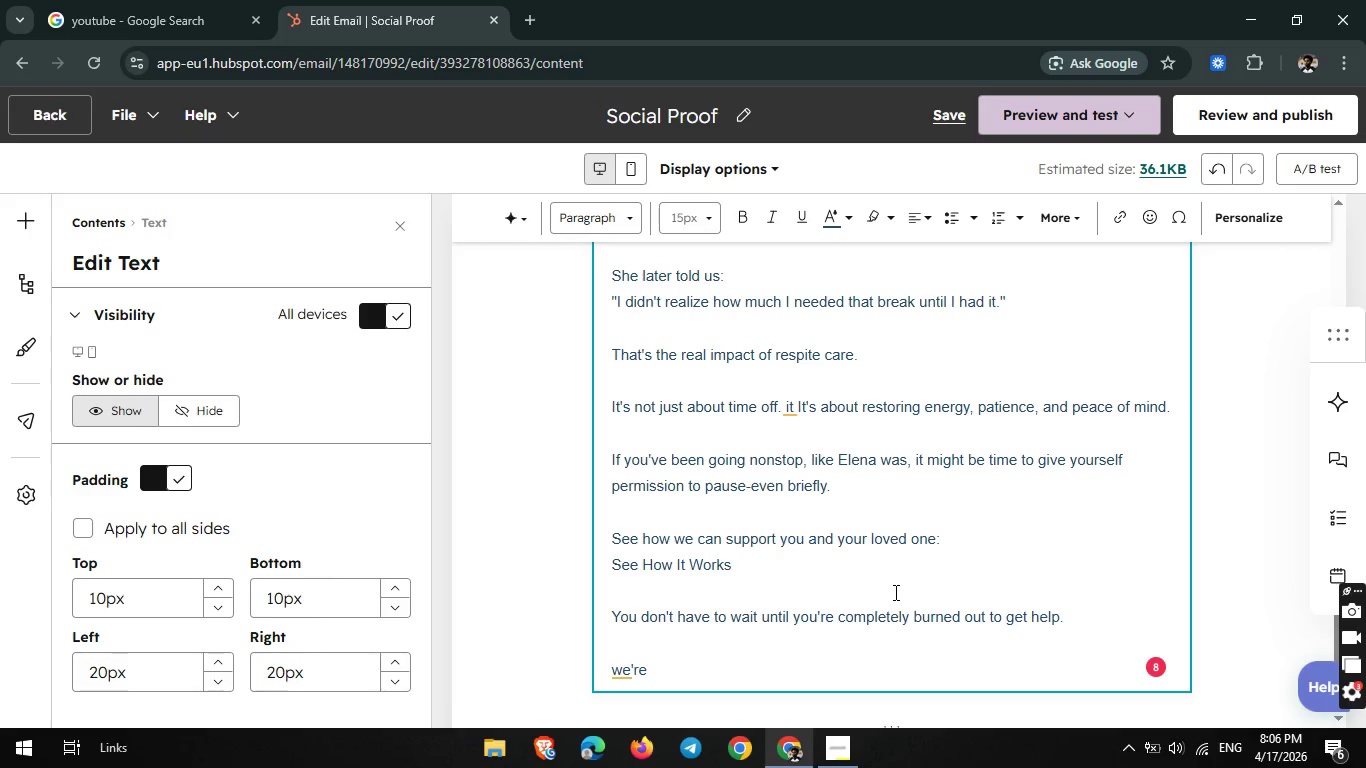 
type( here when )
 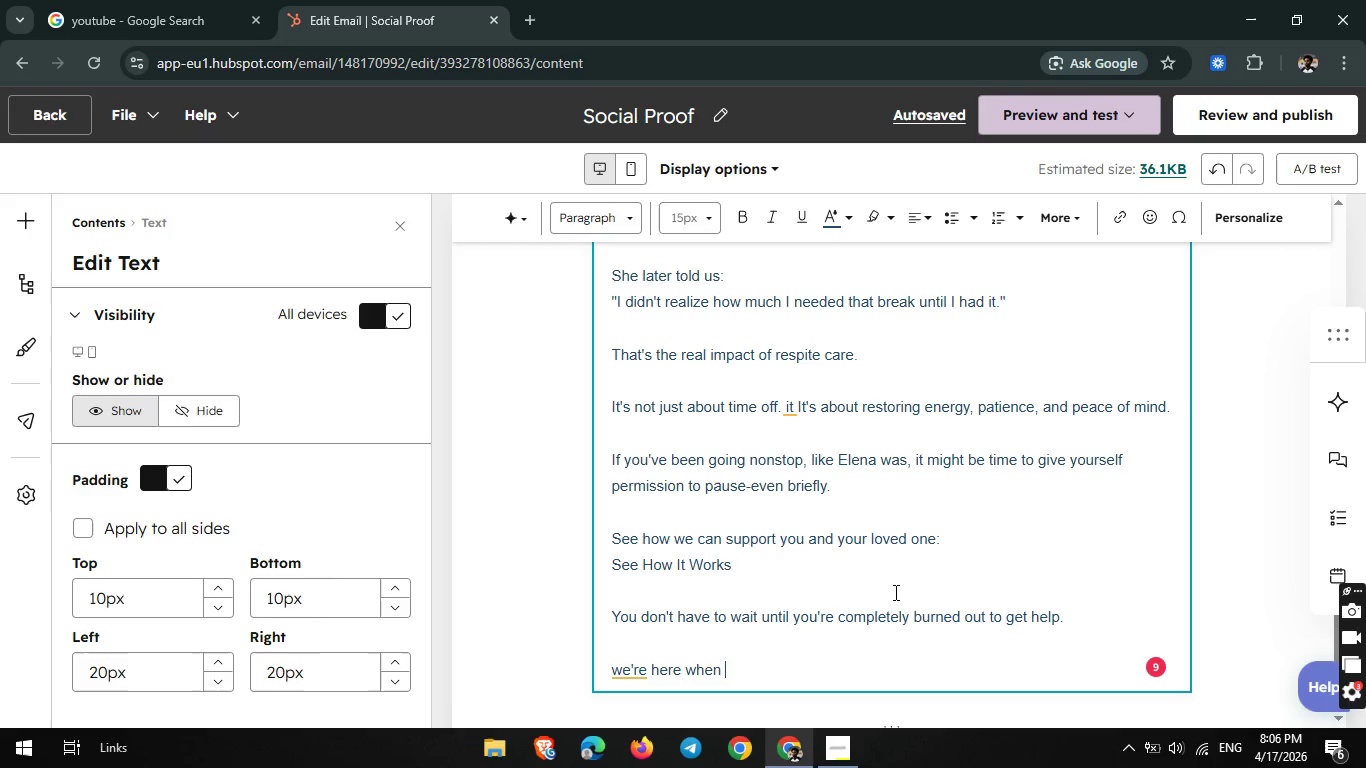 
wait(23.27)
 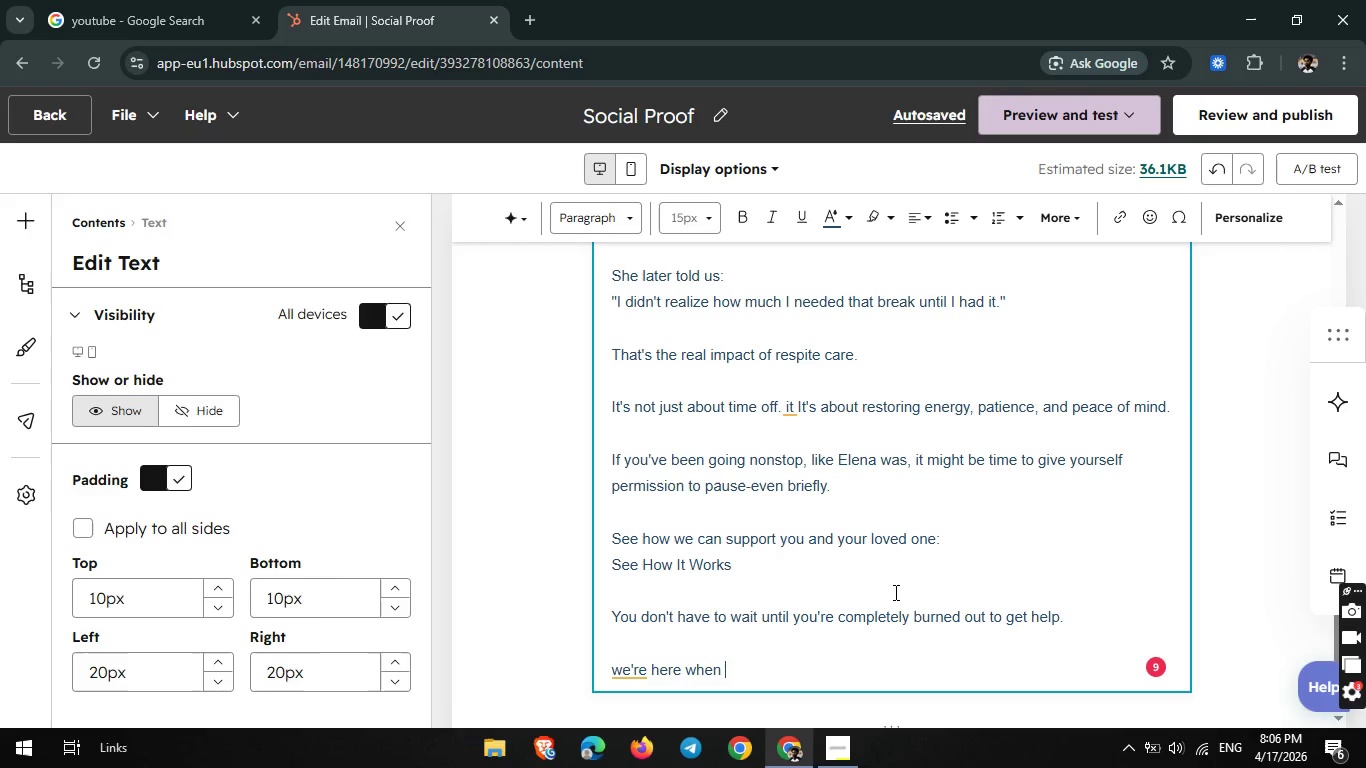 
left_click([624, 675])
 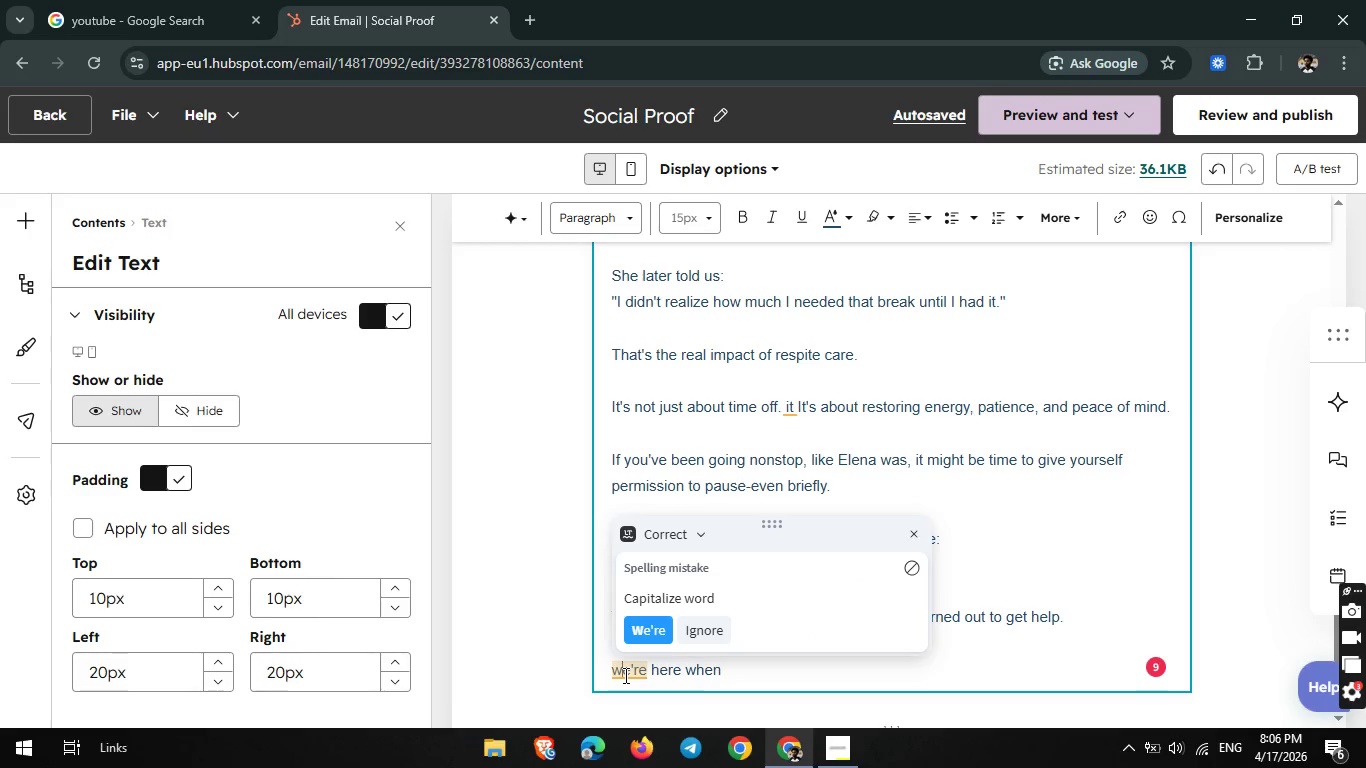 
key(Backspace)
 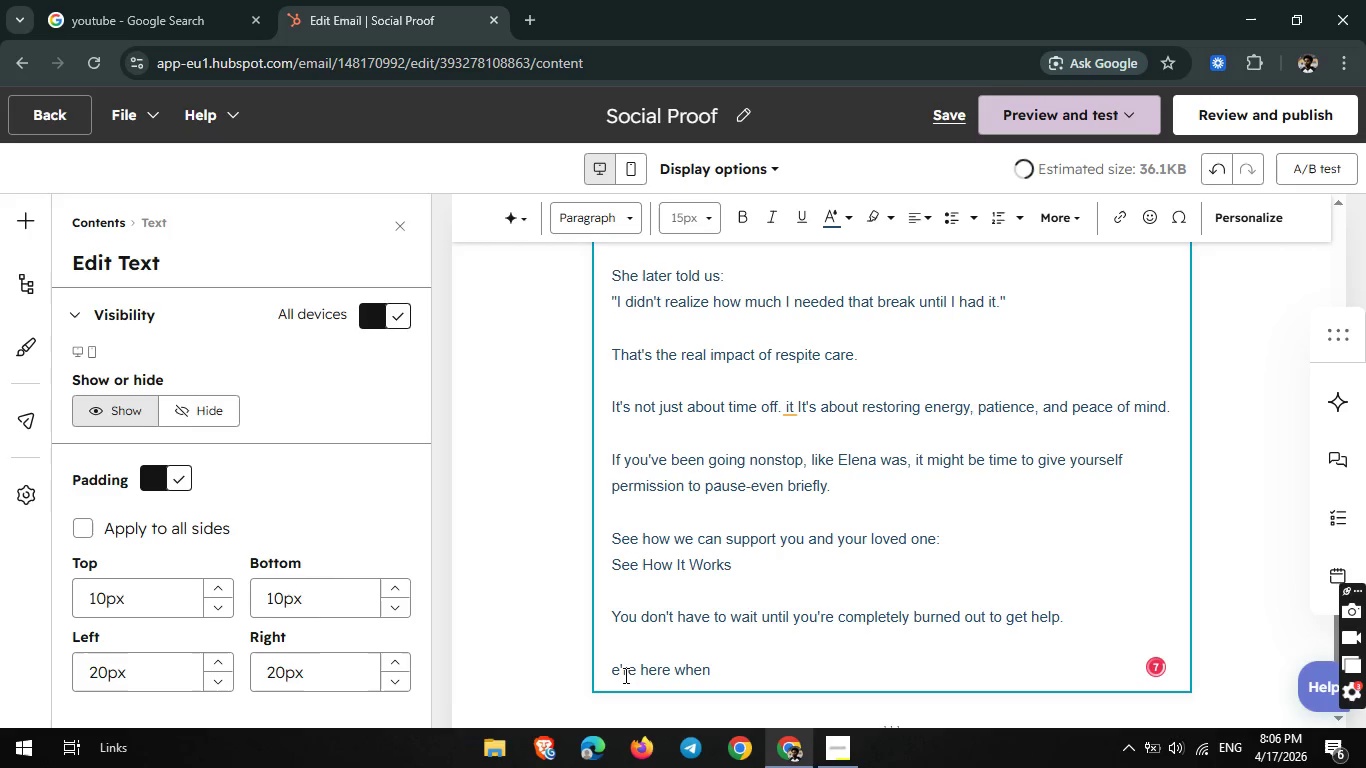 
key(Shift+W)
 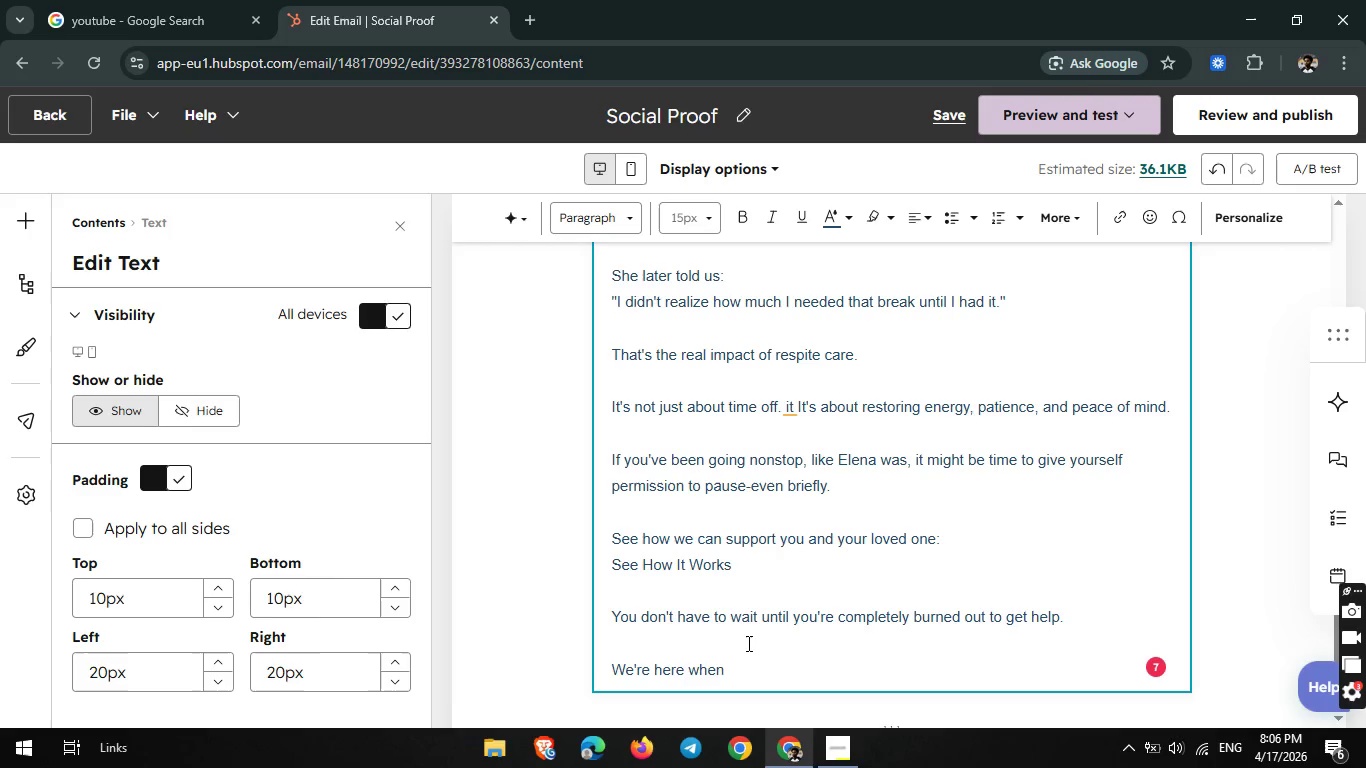 
left_click([740, 666])
 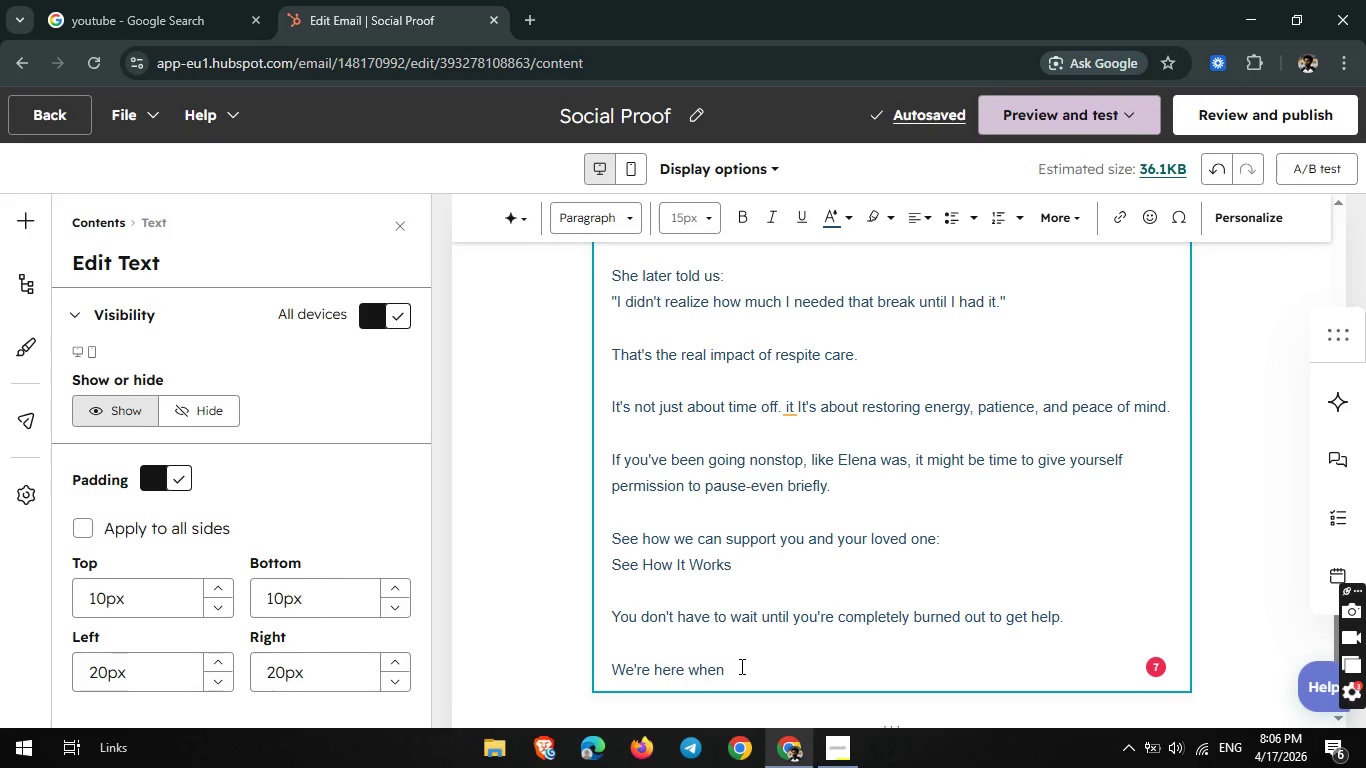 
type(you're)
 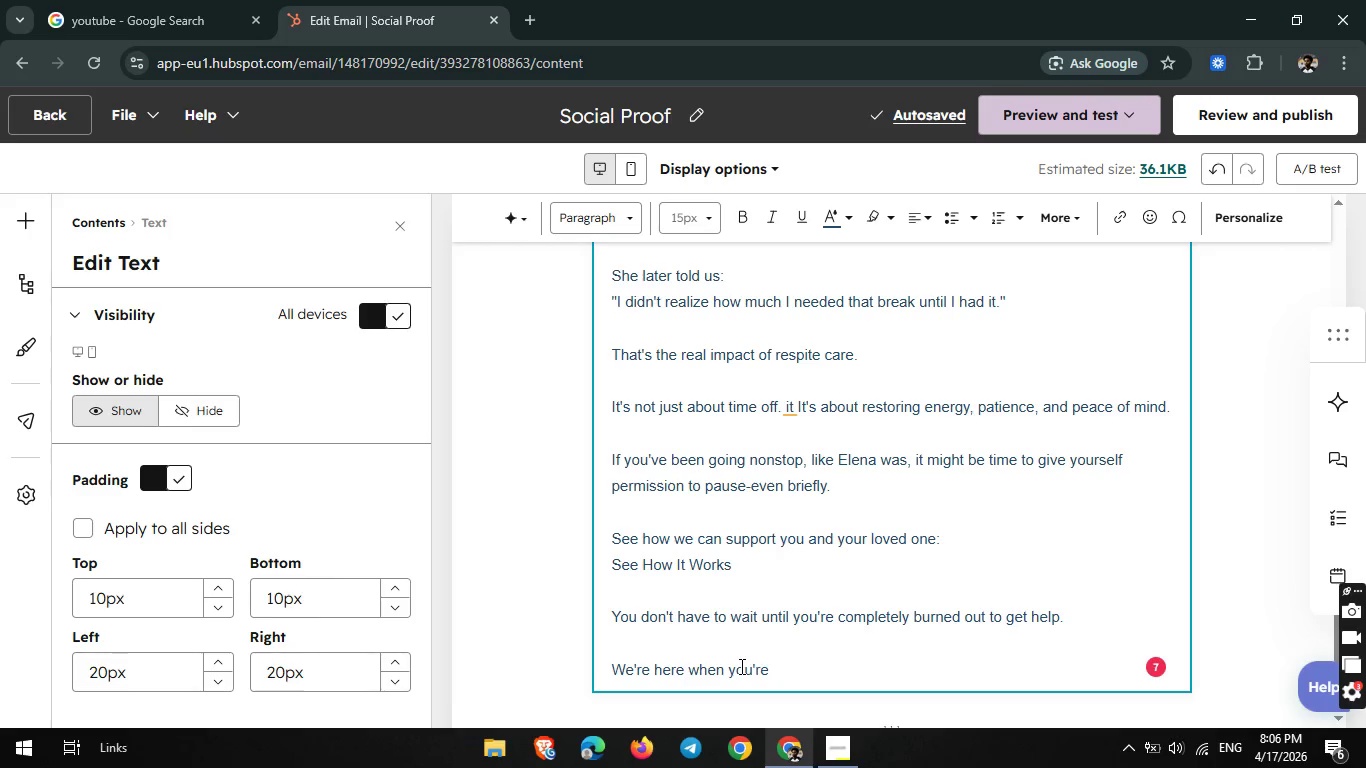 
wait(7.61)
 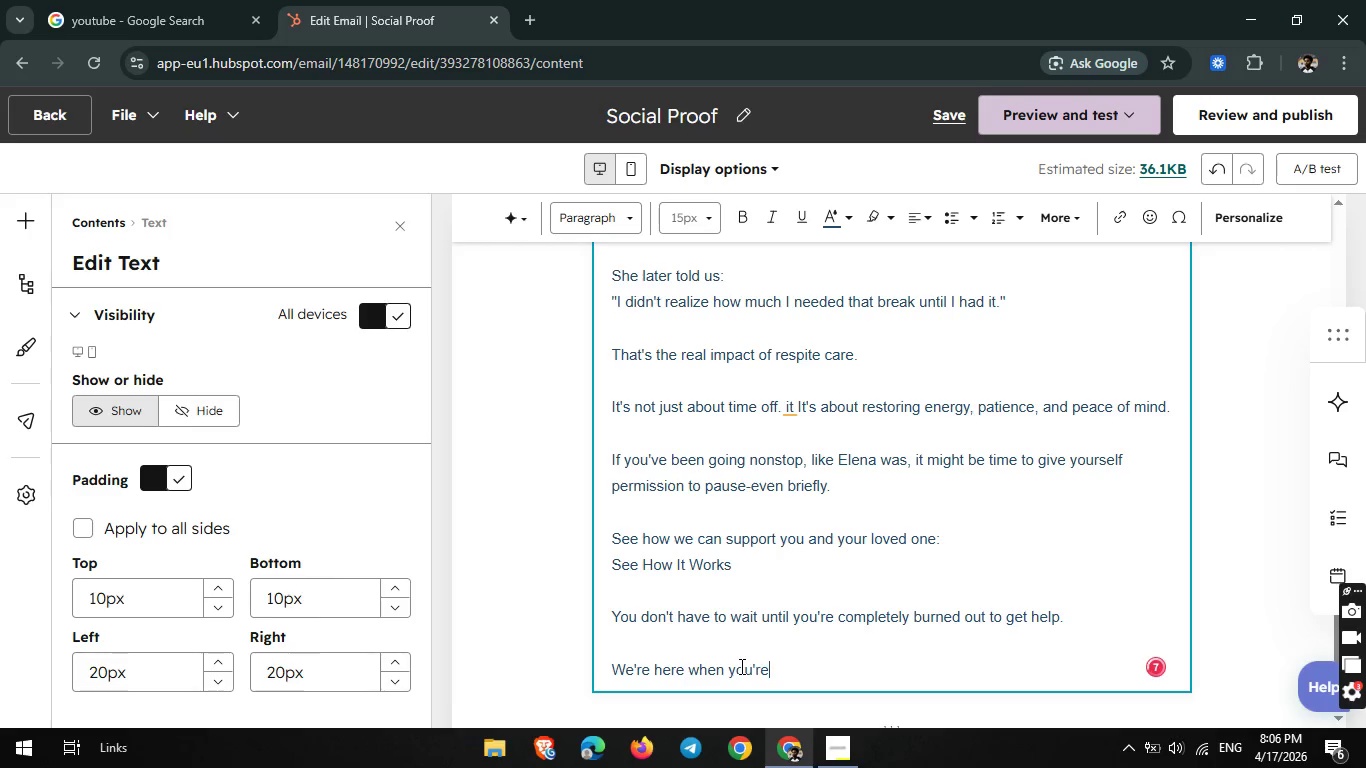 
type( ready)
 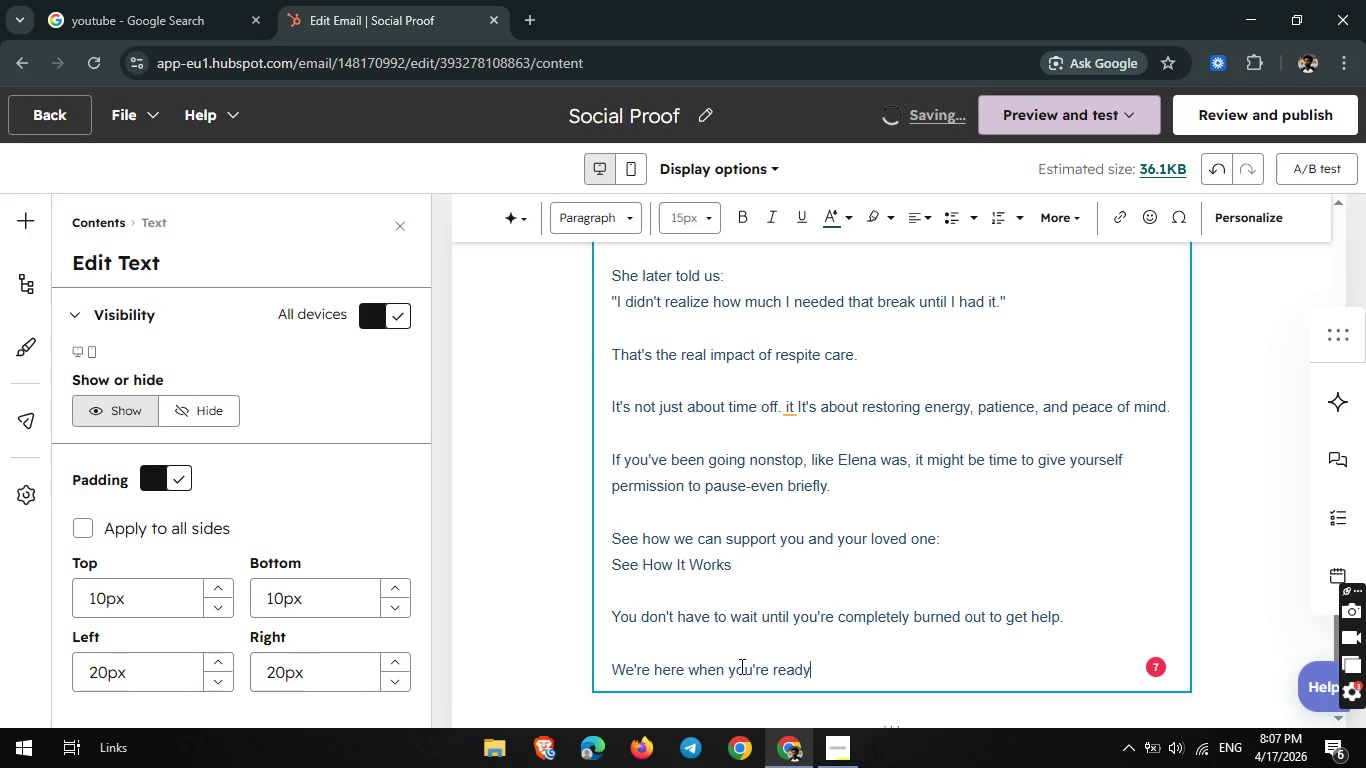 
key(Period)
 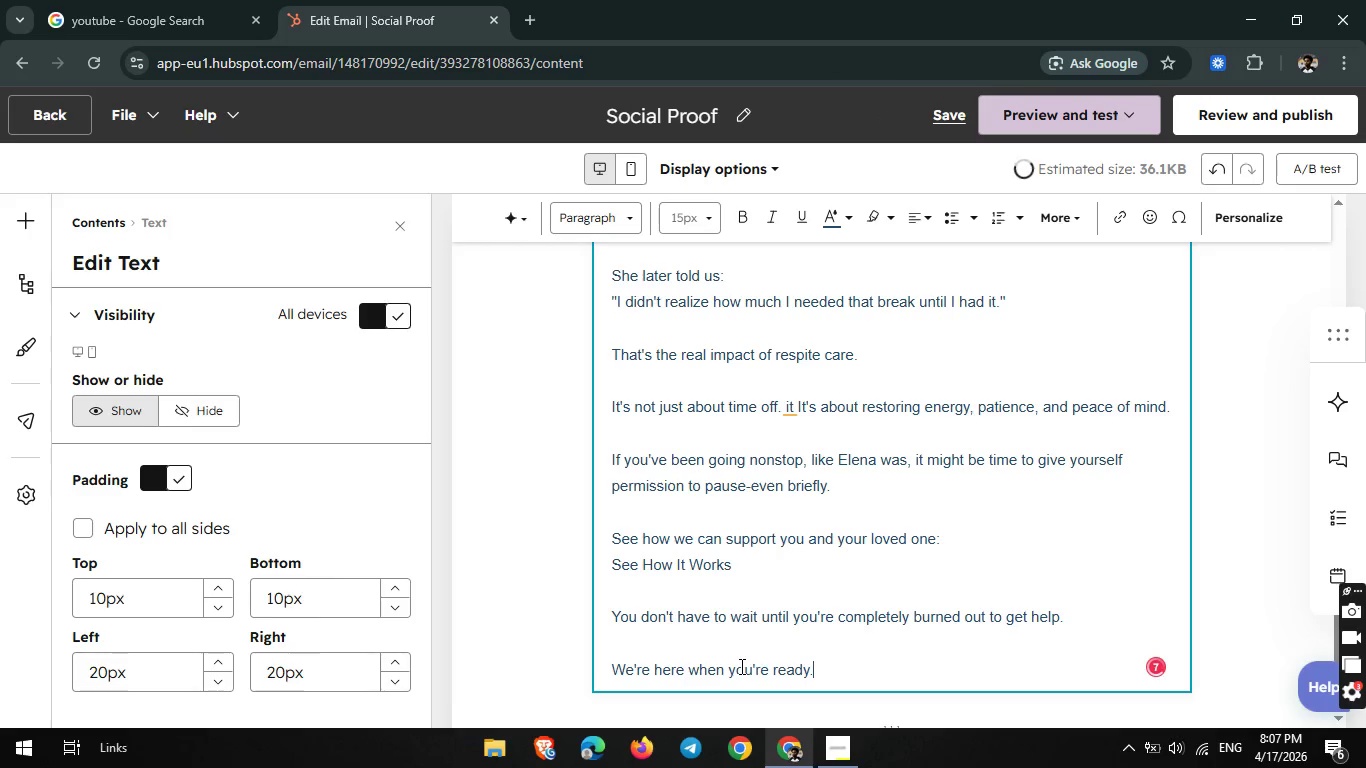 
key(Enter)
 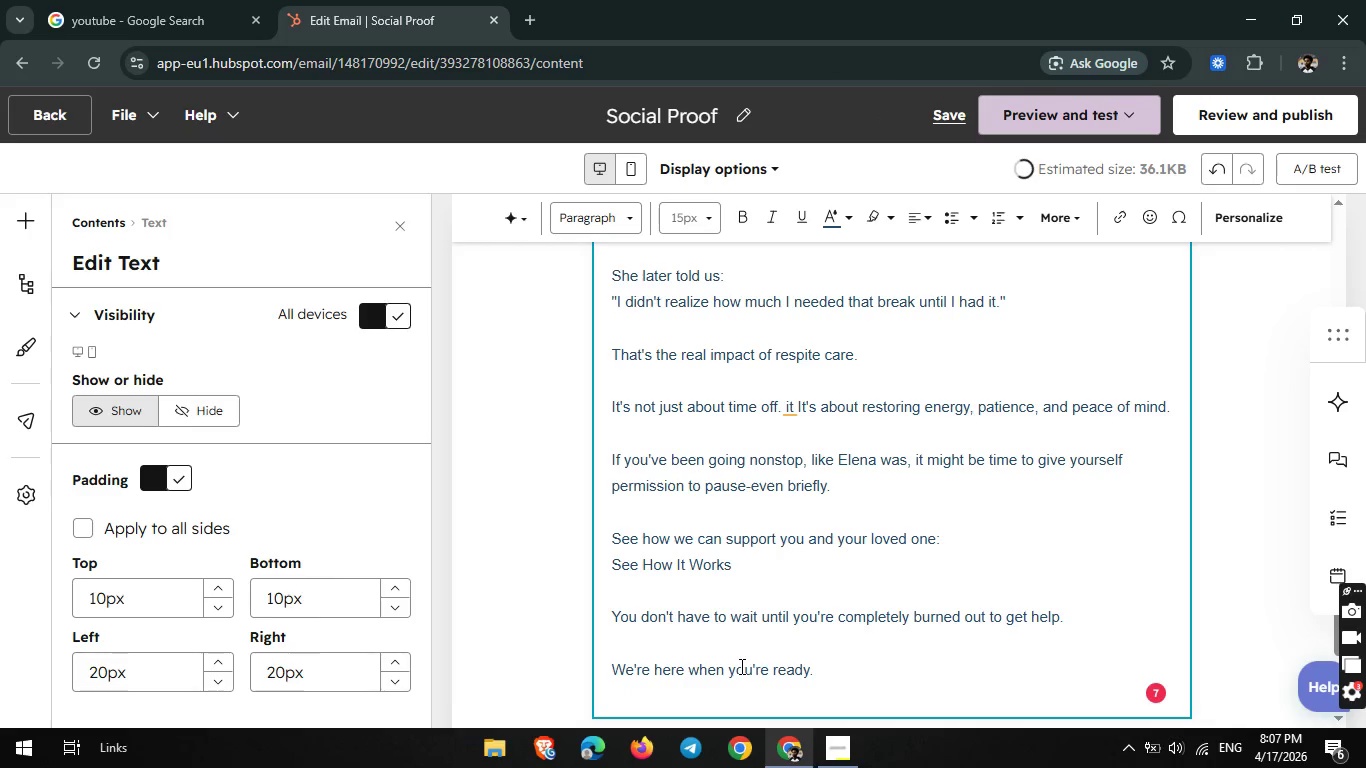 
scroll: coordinate [740, 666], scroll_direction: down, amount: 1.0
 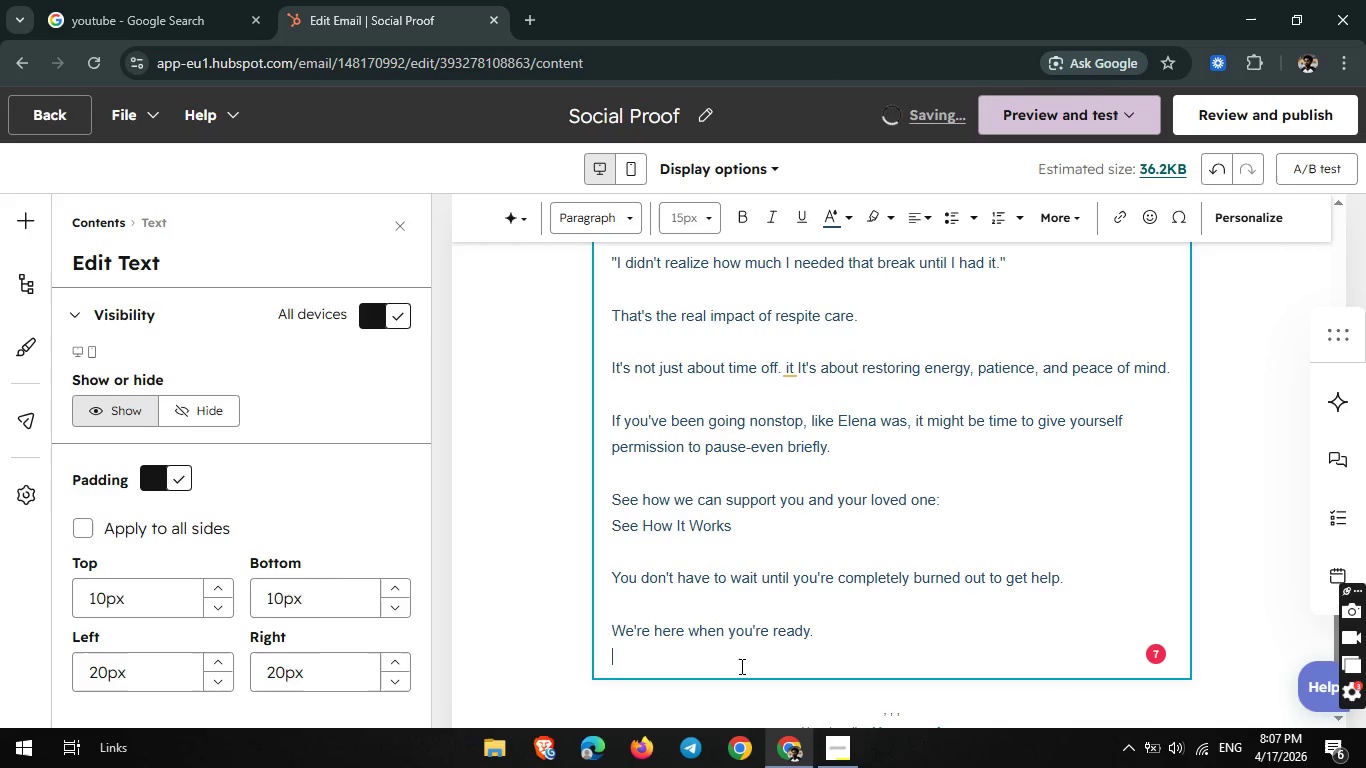 
type(Warm regards,)
 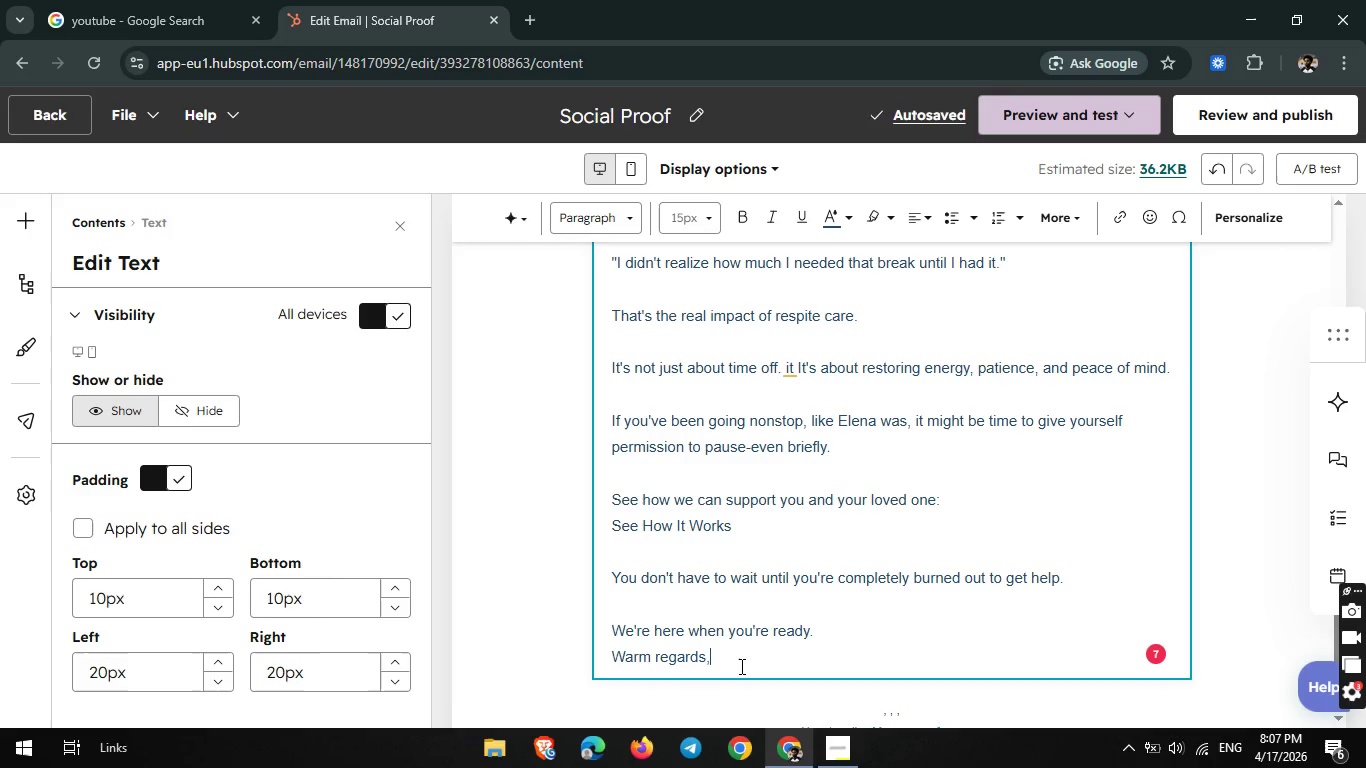 
wait(7.51)
 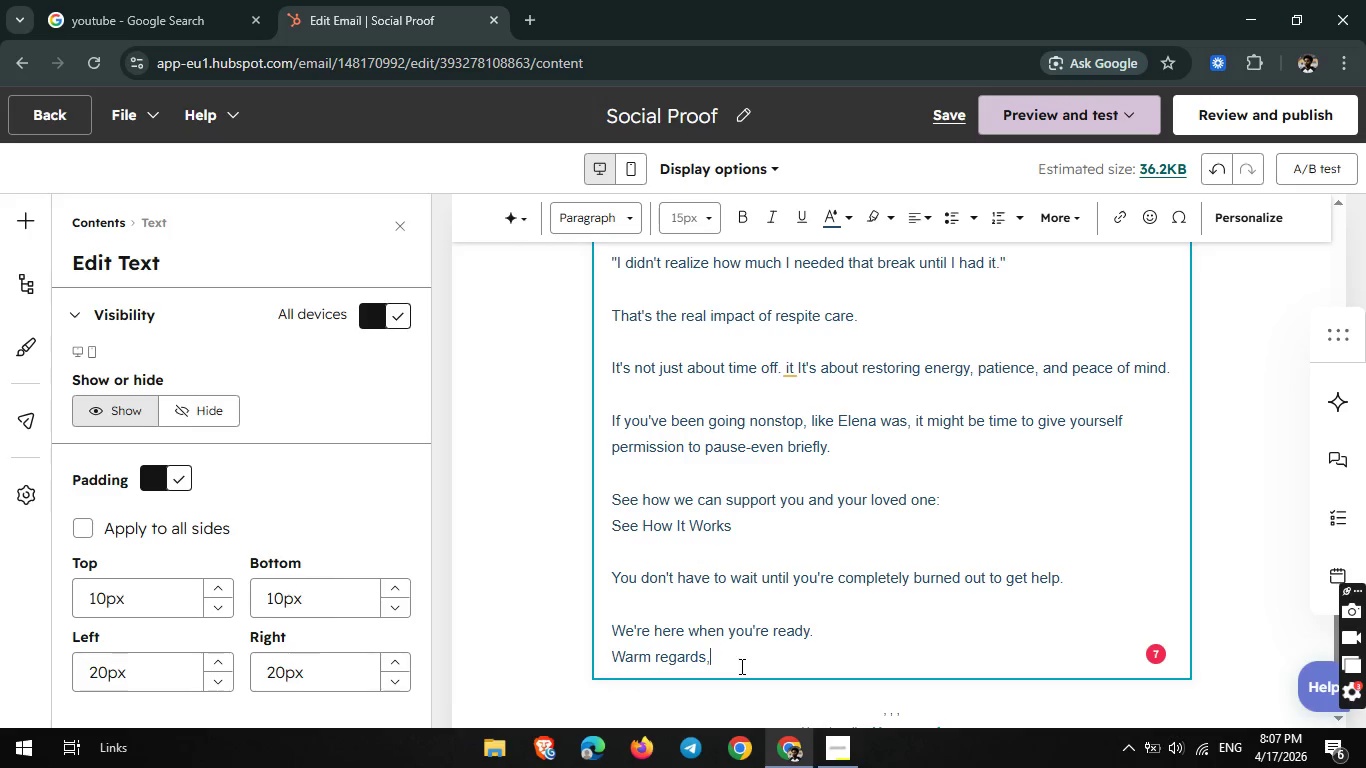 
key(Enter)
 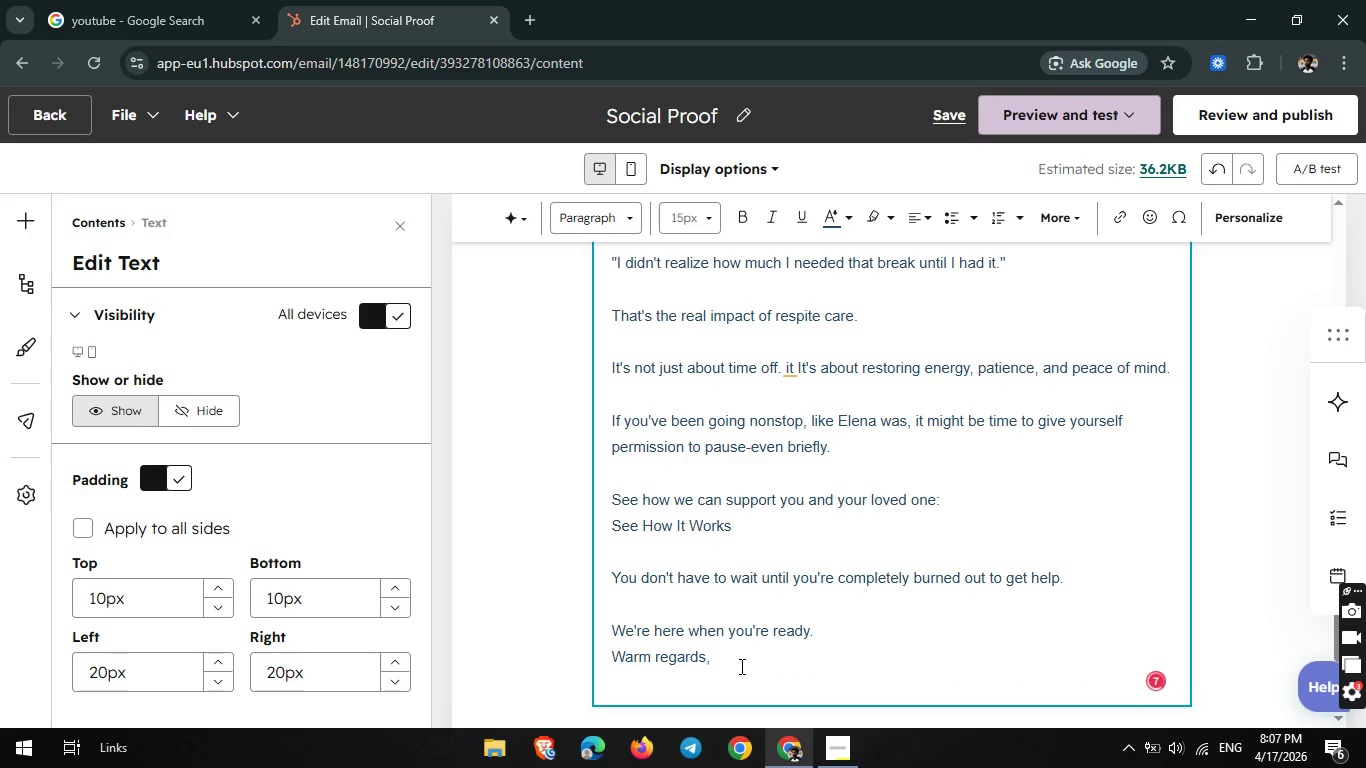 
type(A)
key(Backspace)
type(SilverLeaf In-Him)
key(Backspace)
key(Backspace)
type(ome Companion6s)
 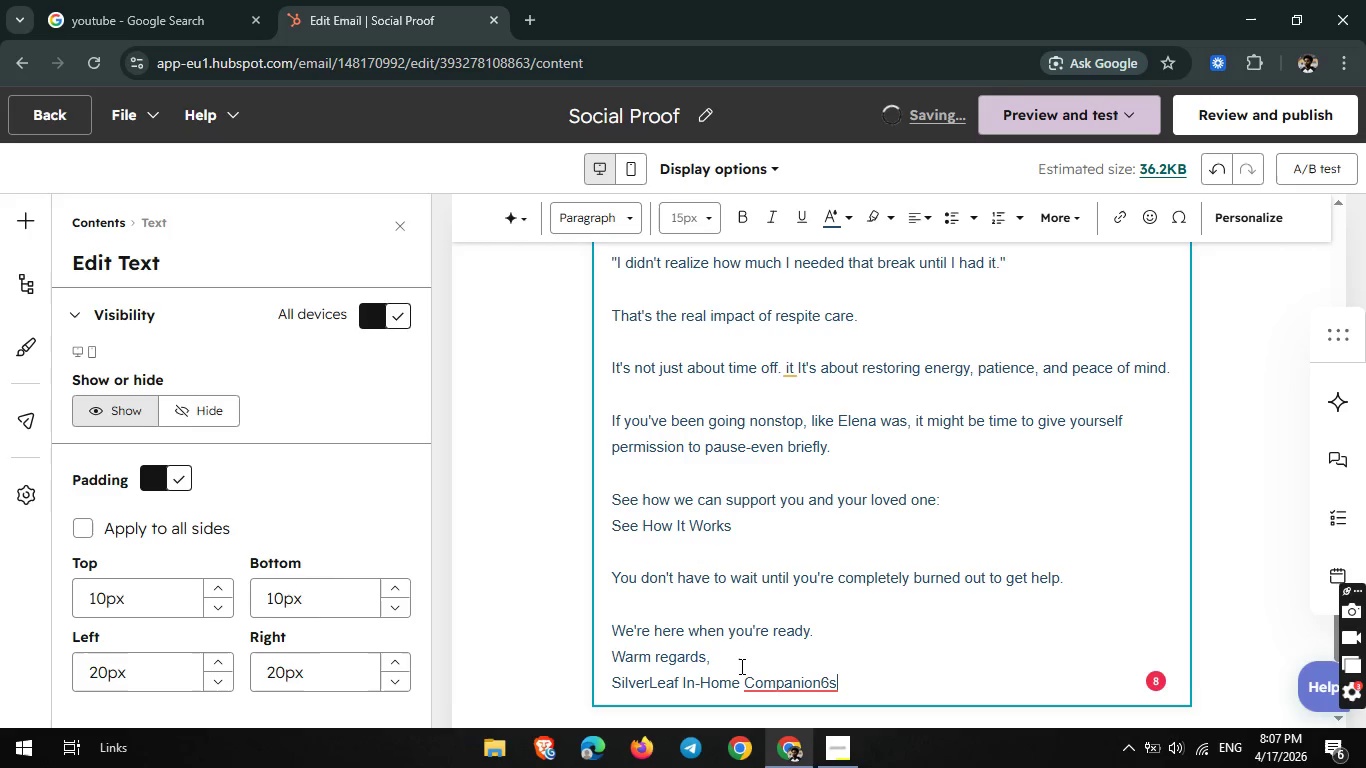 
wait(5.77)
 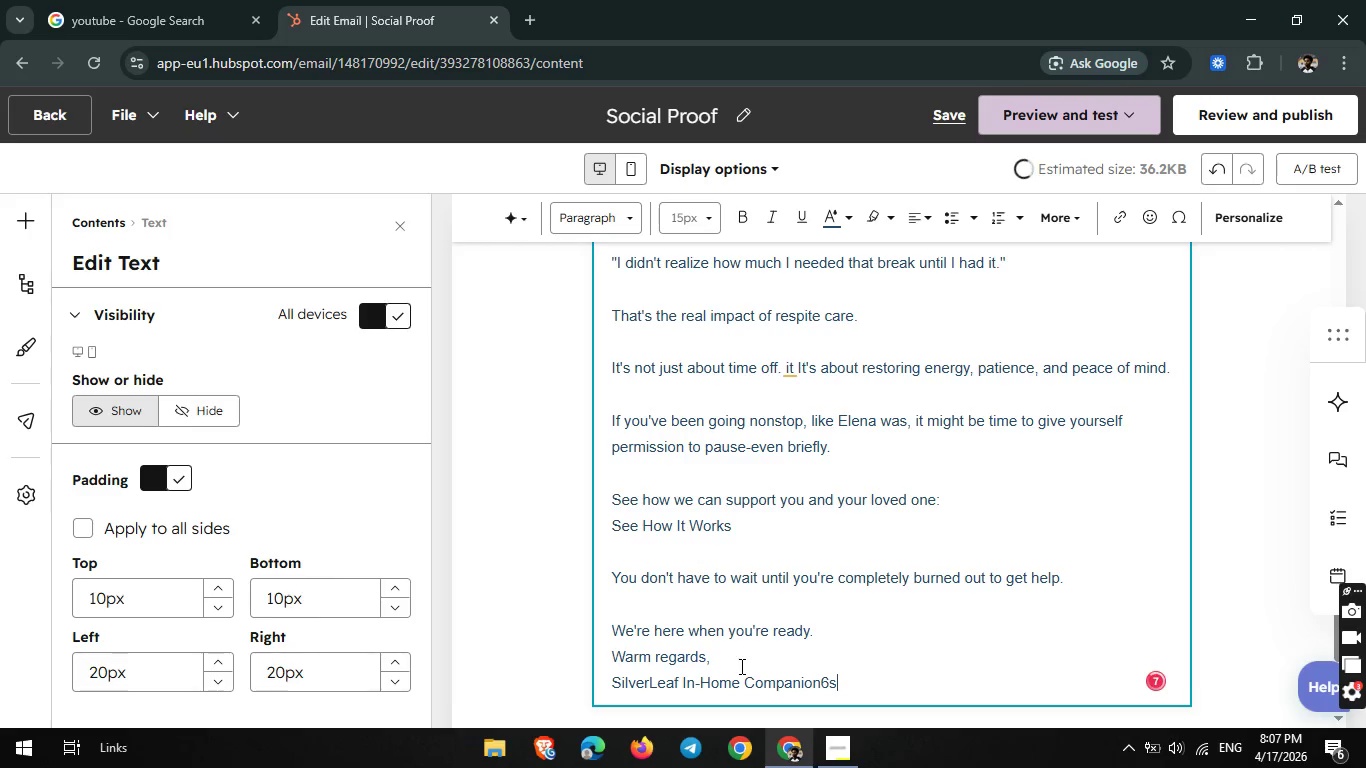 
key(Backspace)
 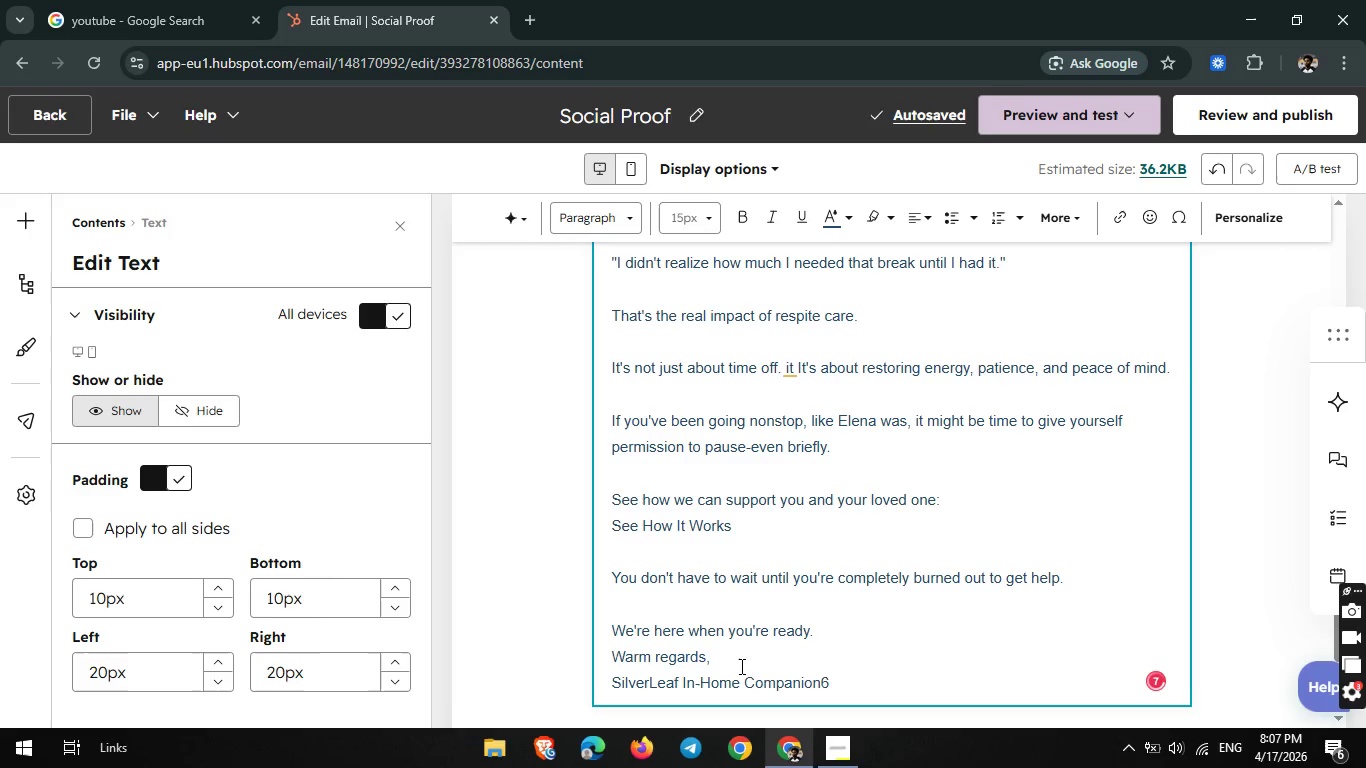 
key(Backspace)
 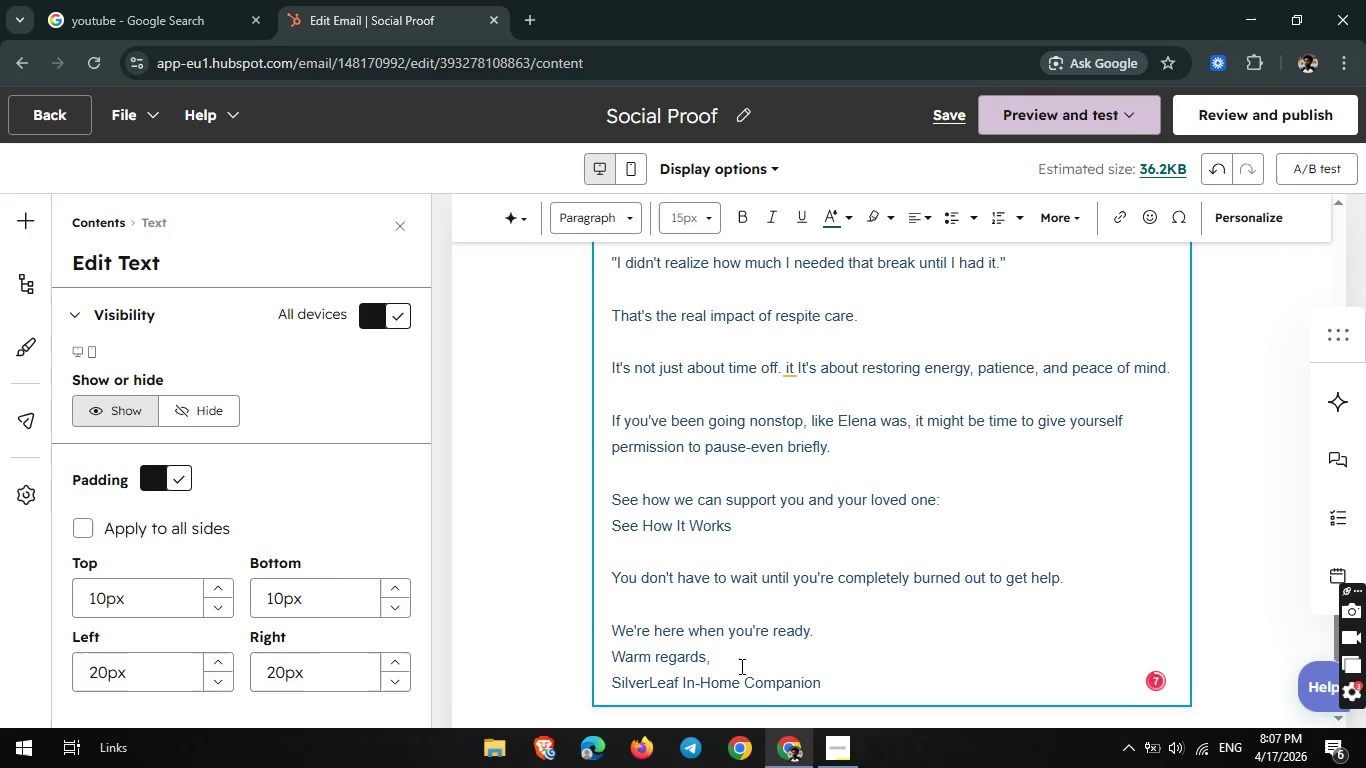 
key(S)
 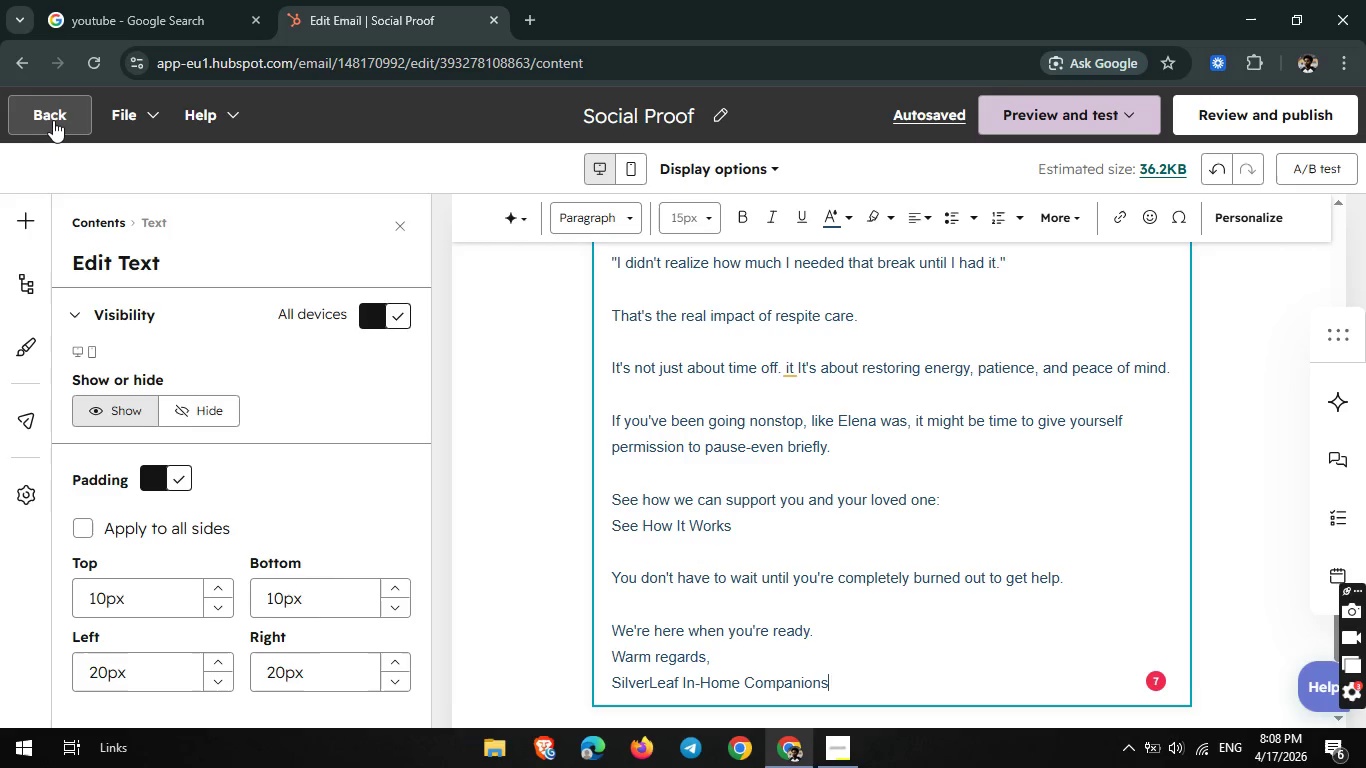 
wait(24.48)
 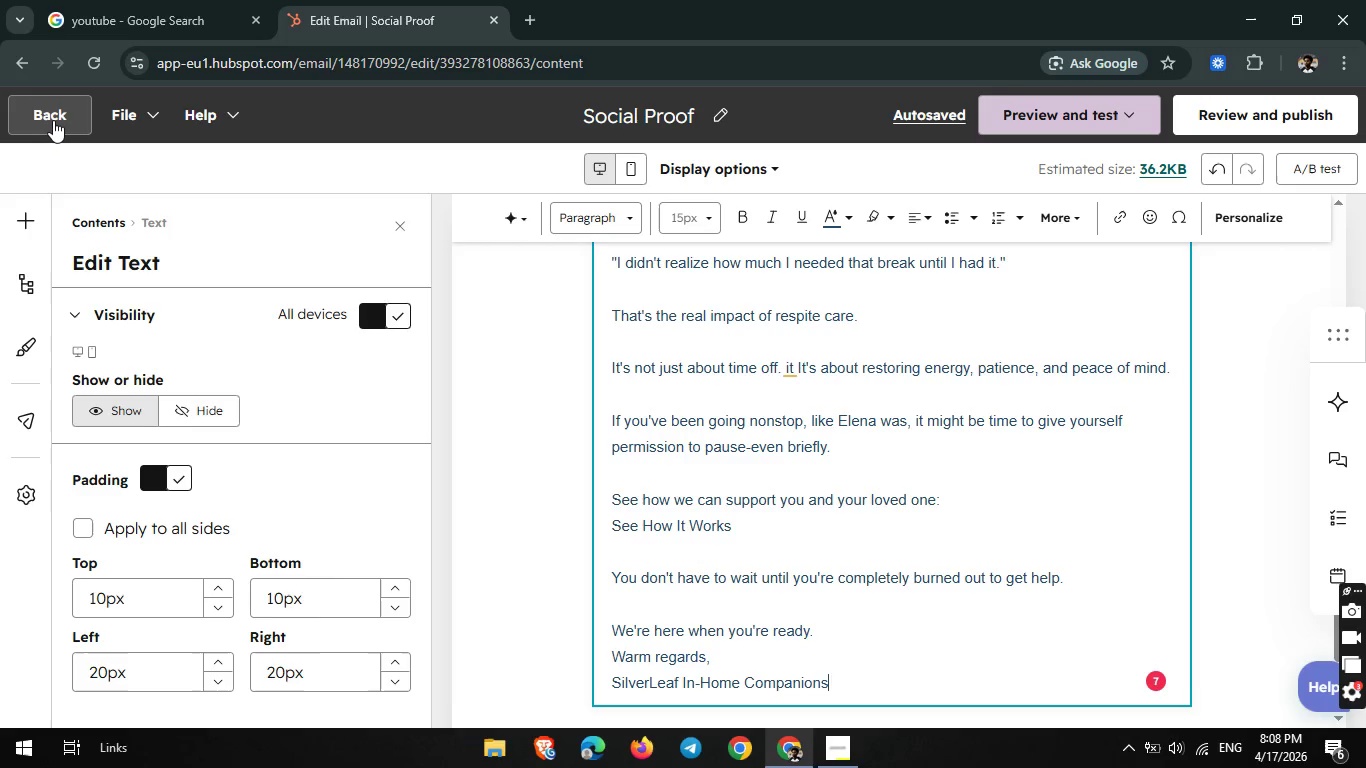 
left_click([62, 119])
 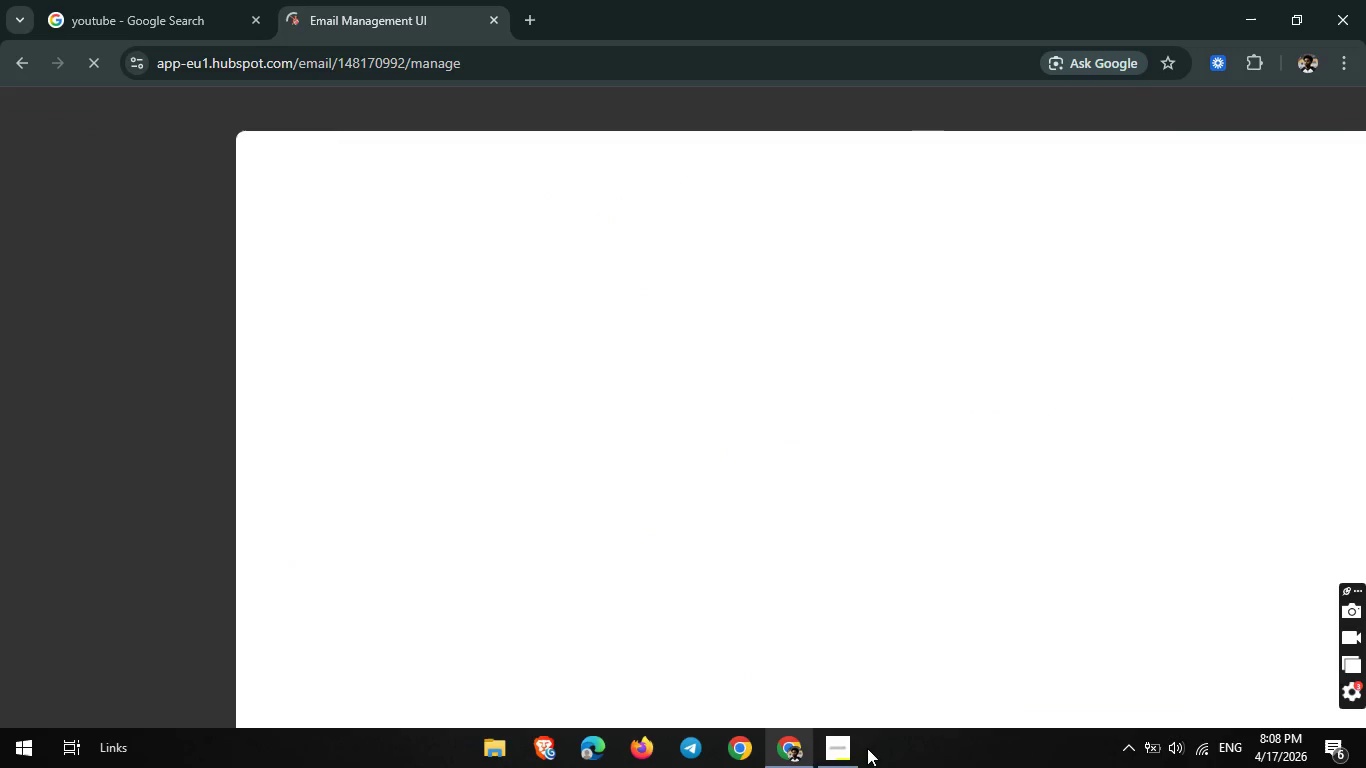 
left_click([848, 751])